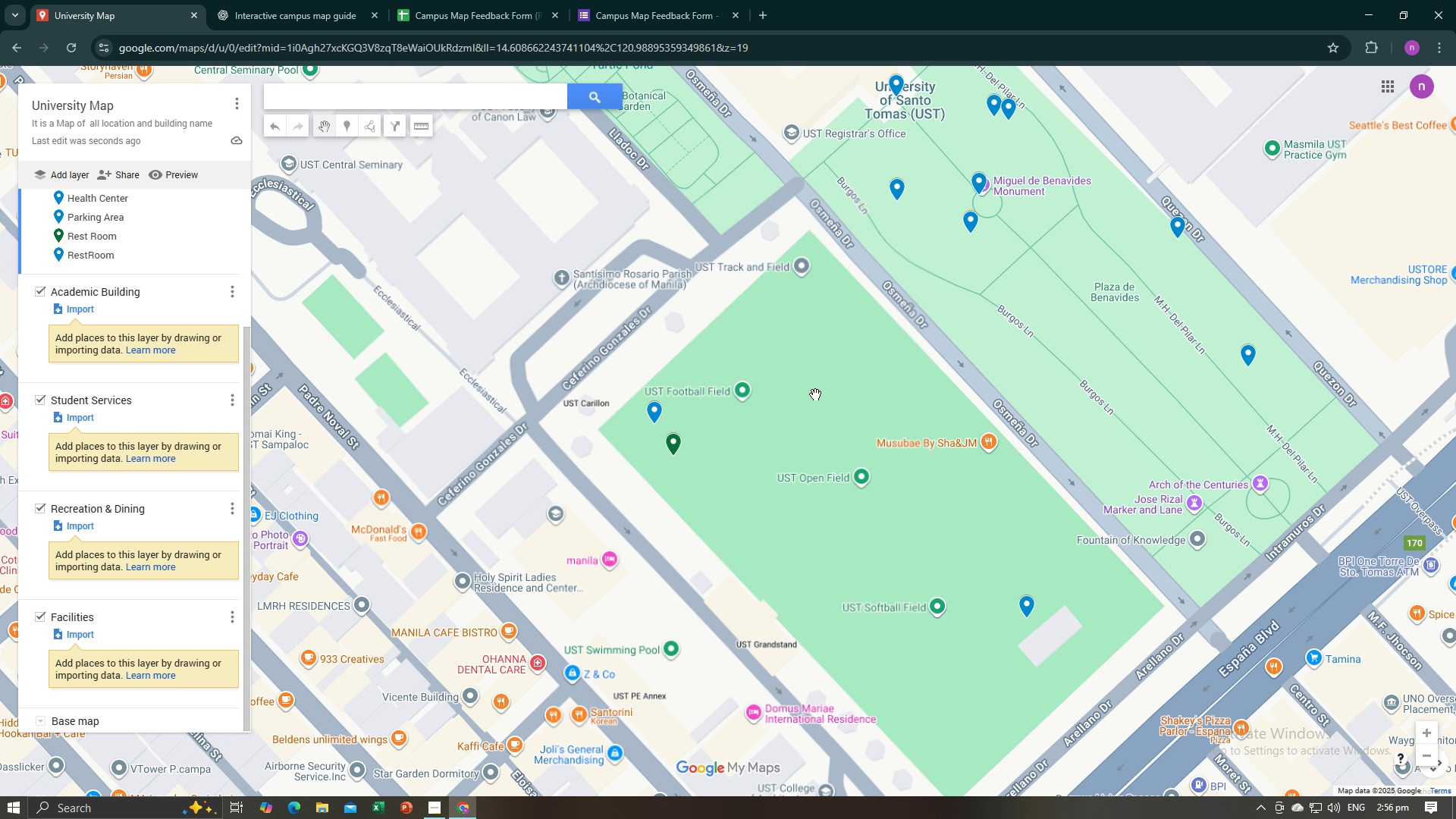 
left_click_drag(start_coordinate=[813, 400], to_coordinate=[725, 338])
 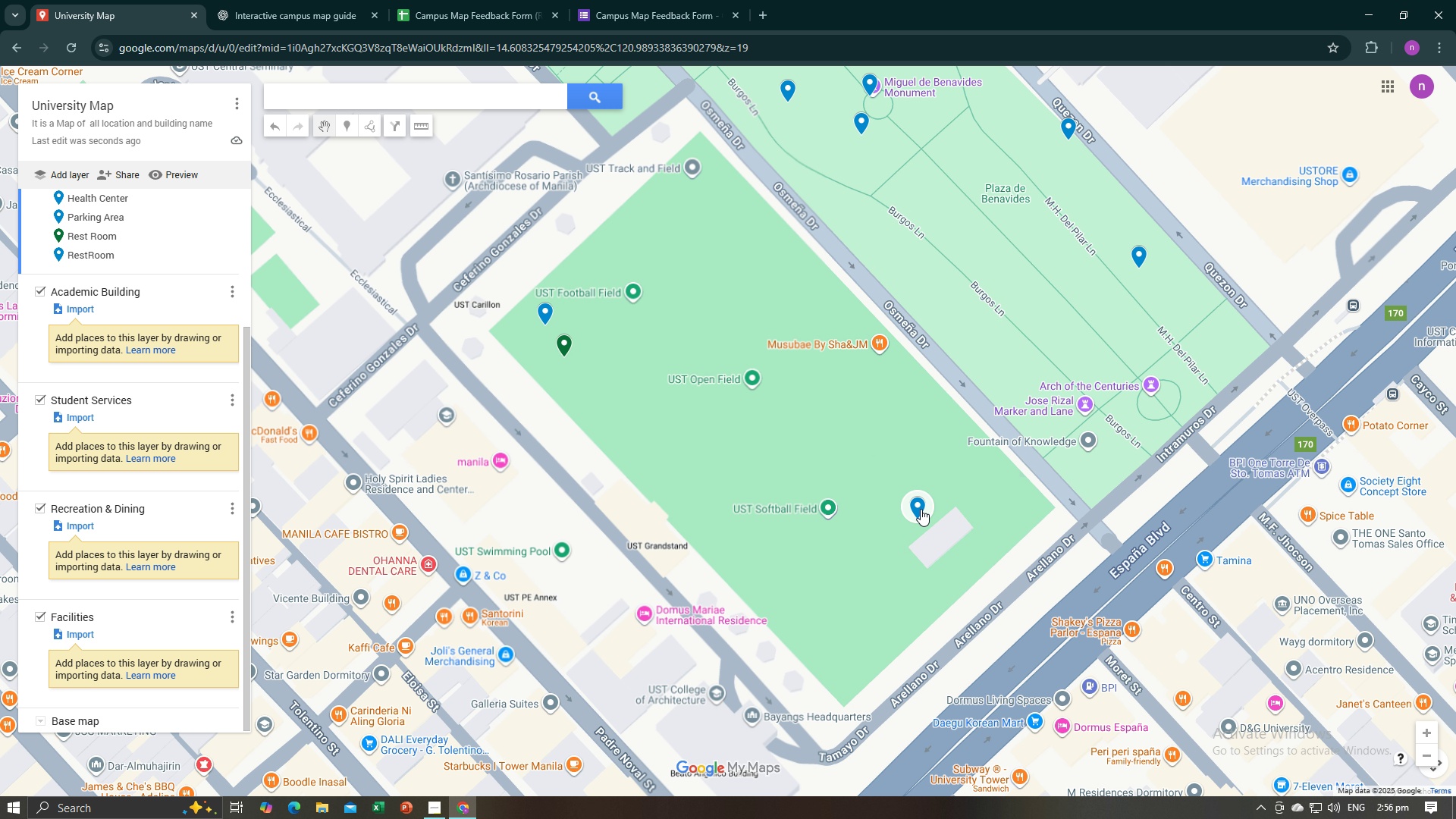 
left_click([921, 509])
 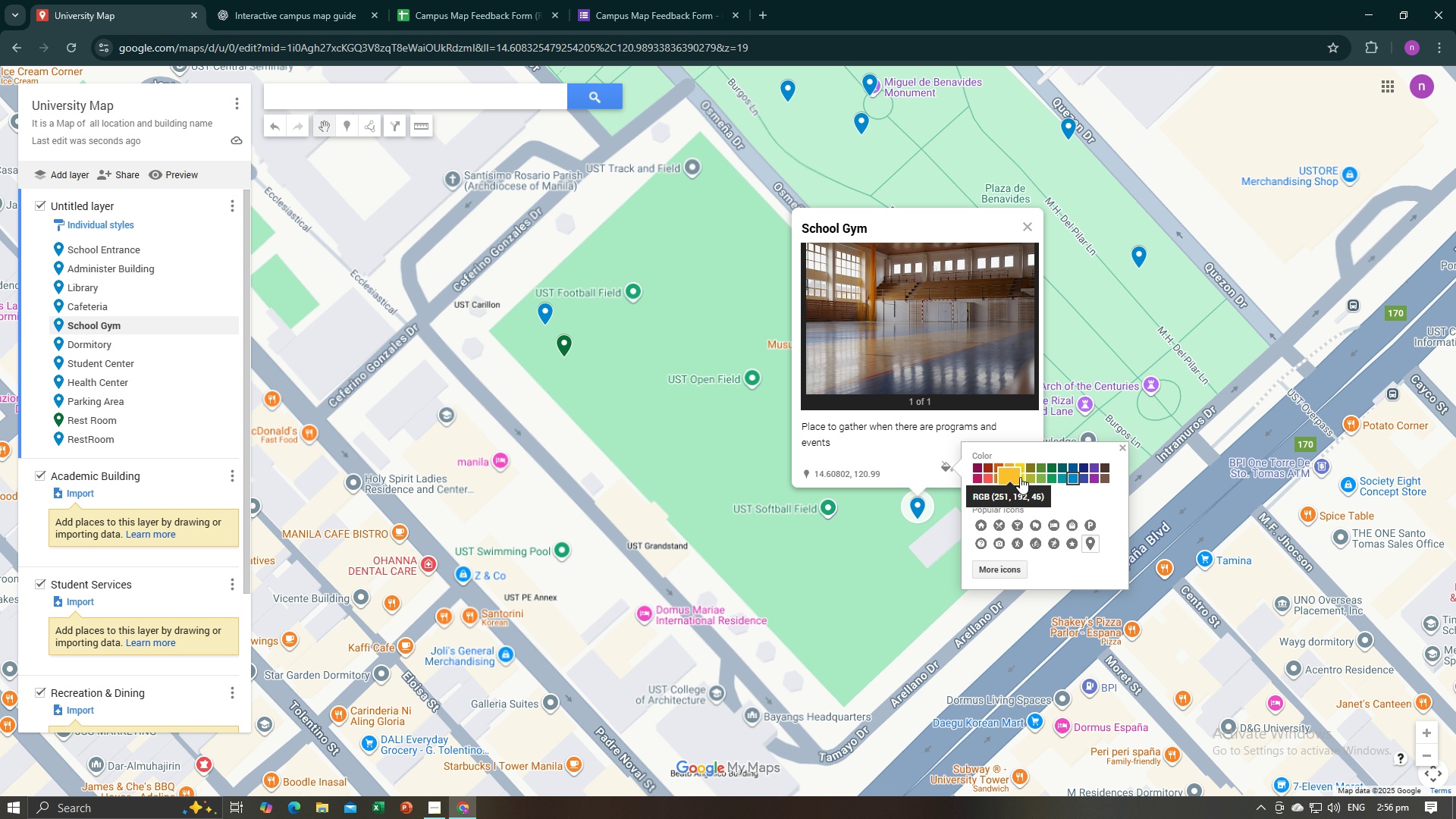 
left_click([1023, 478])
 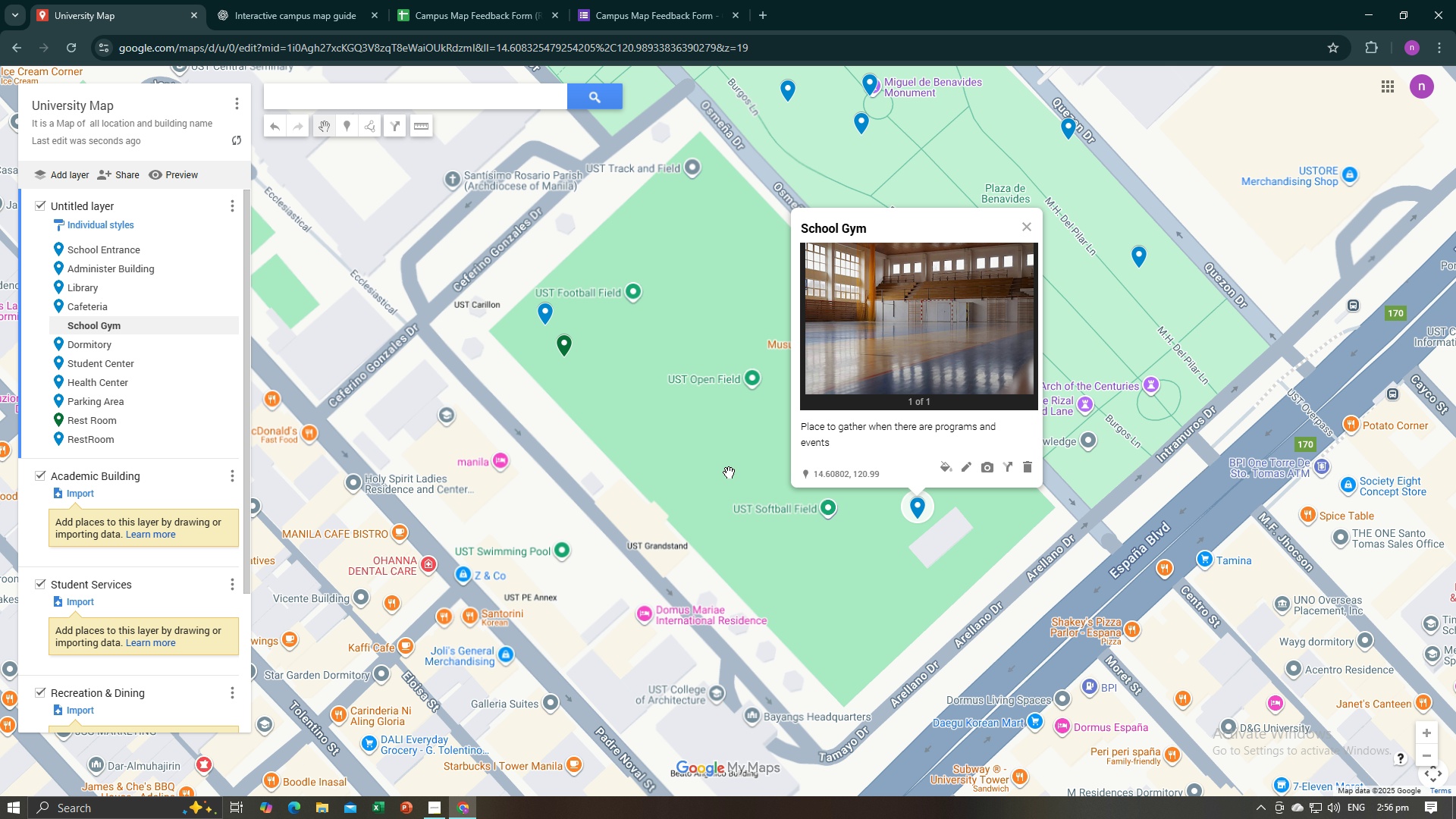 
left_click([729, 472])
 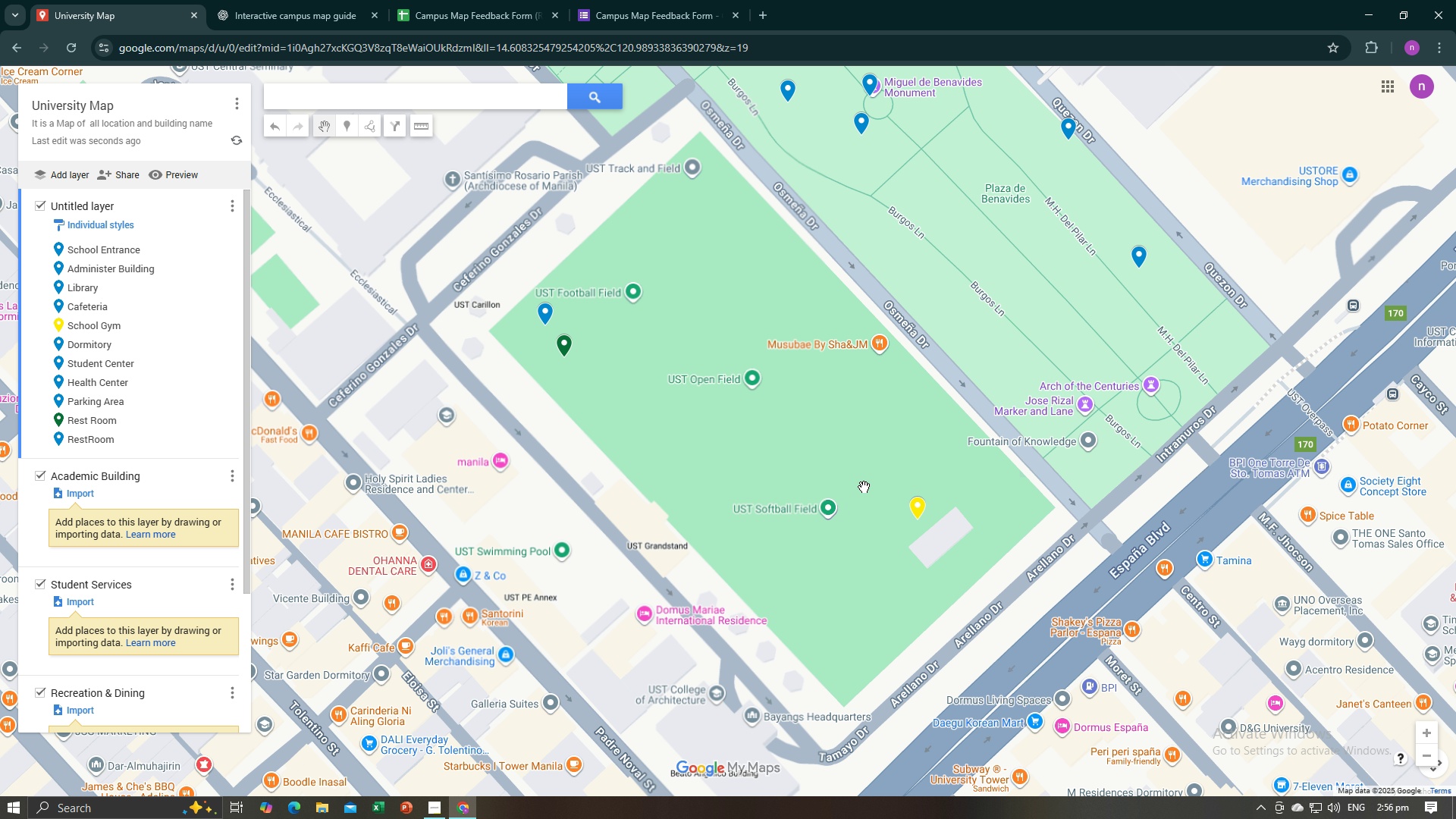 
scroll: coordinate [837, 470], scroll_direction: up, amount: 2.0
 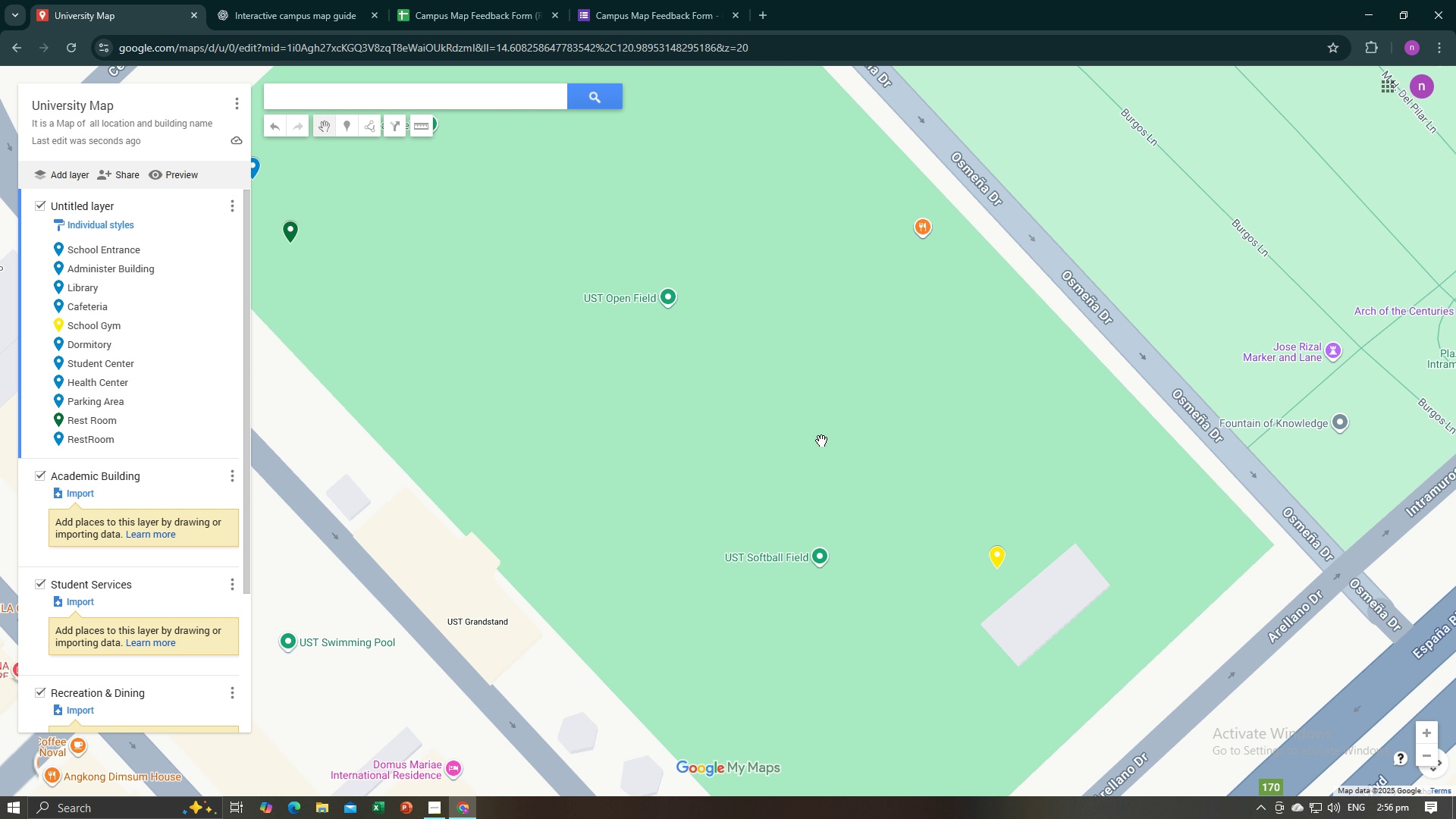 
scroll: coordinate [821, 441], scroll_direction: down, amount: 2.0
 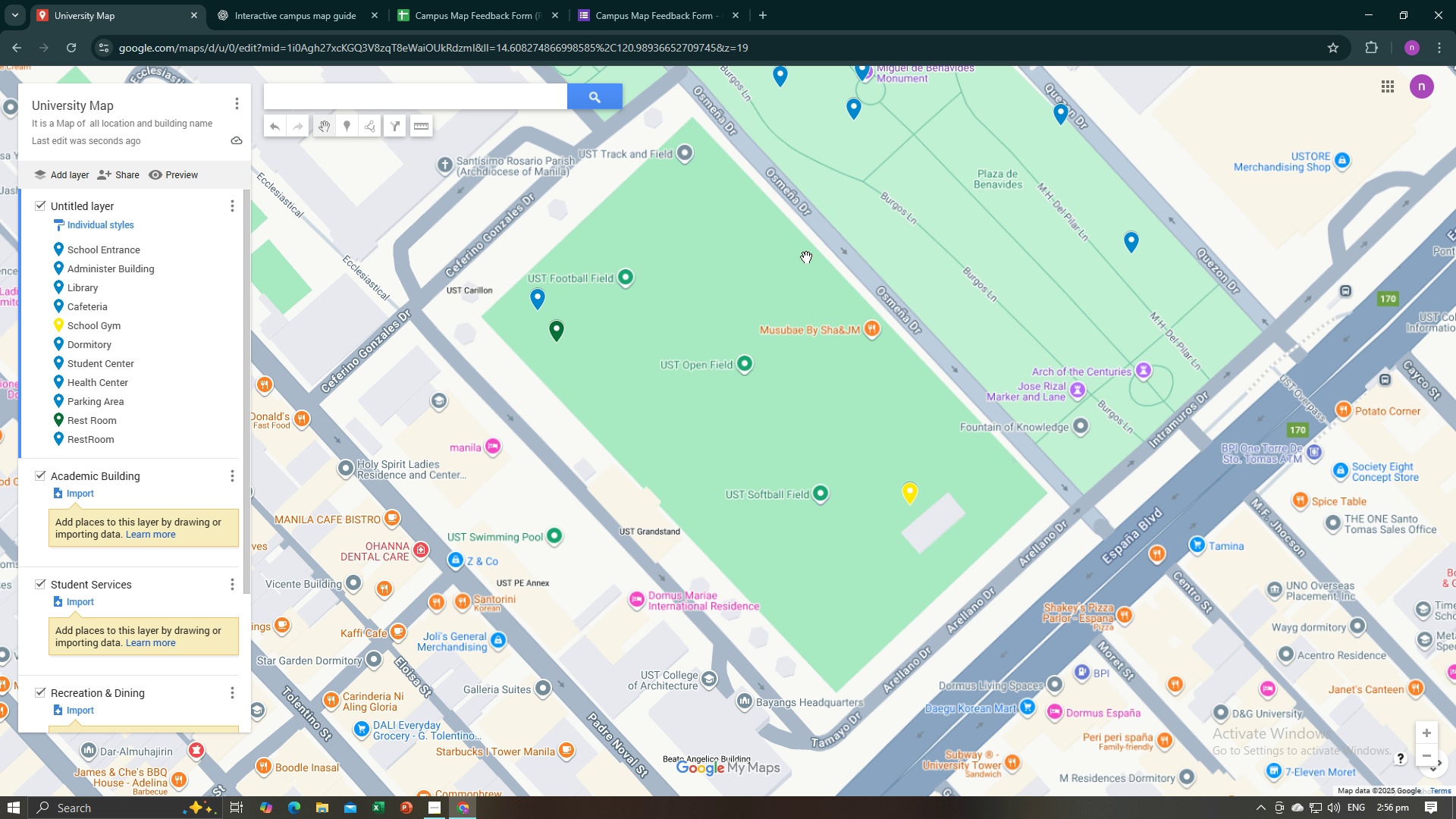 
left_click_drag(start_coordinate=[814, 224], to_coordinate=[784, 470])
 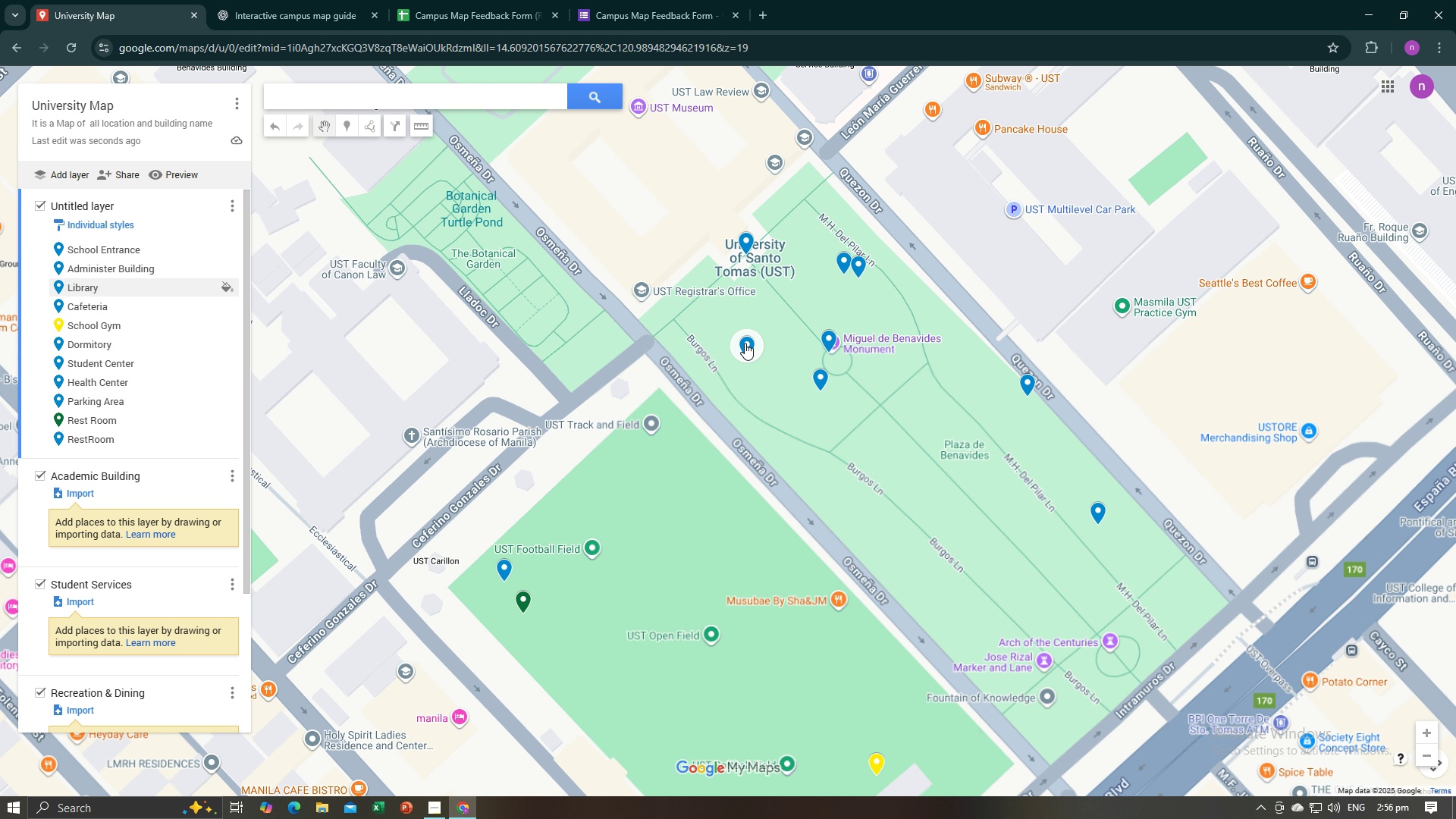 
left_click([745, 343])
 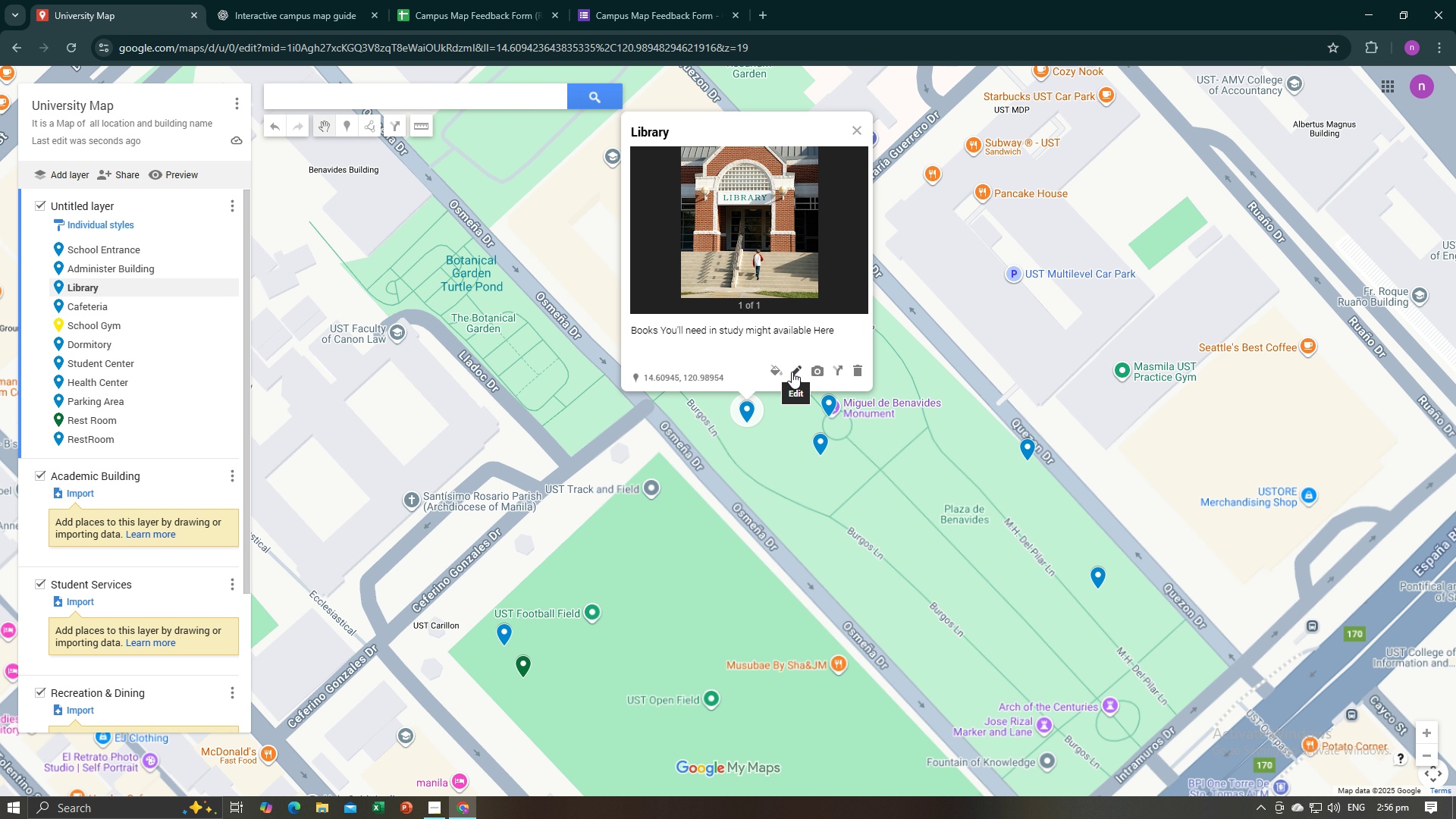 
left_click([777, 371])
 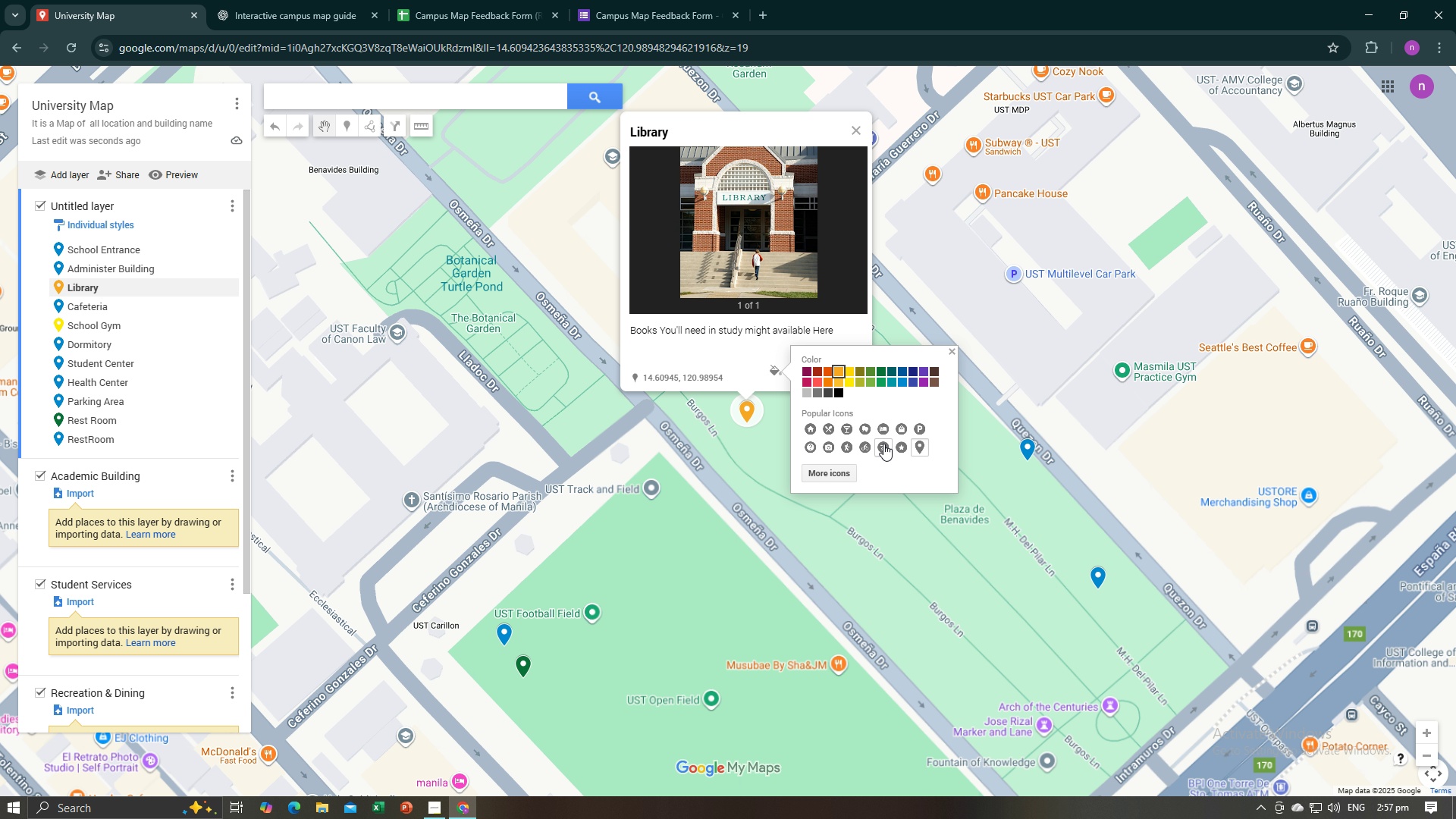 
wait(14.91)
 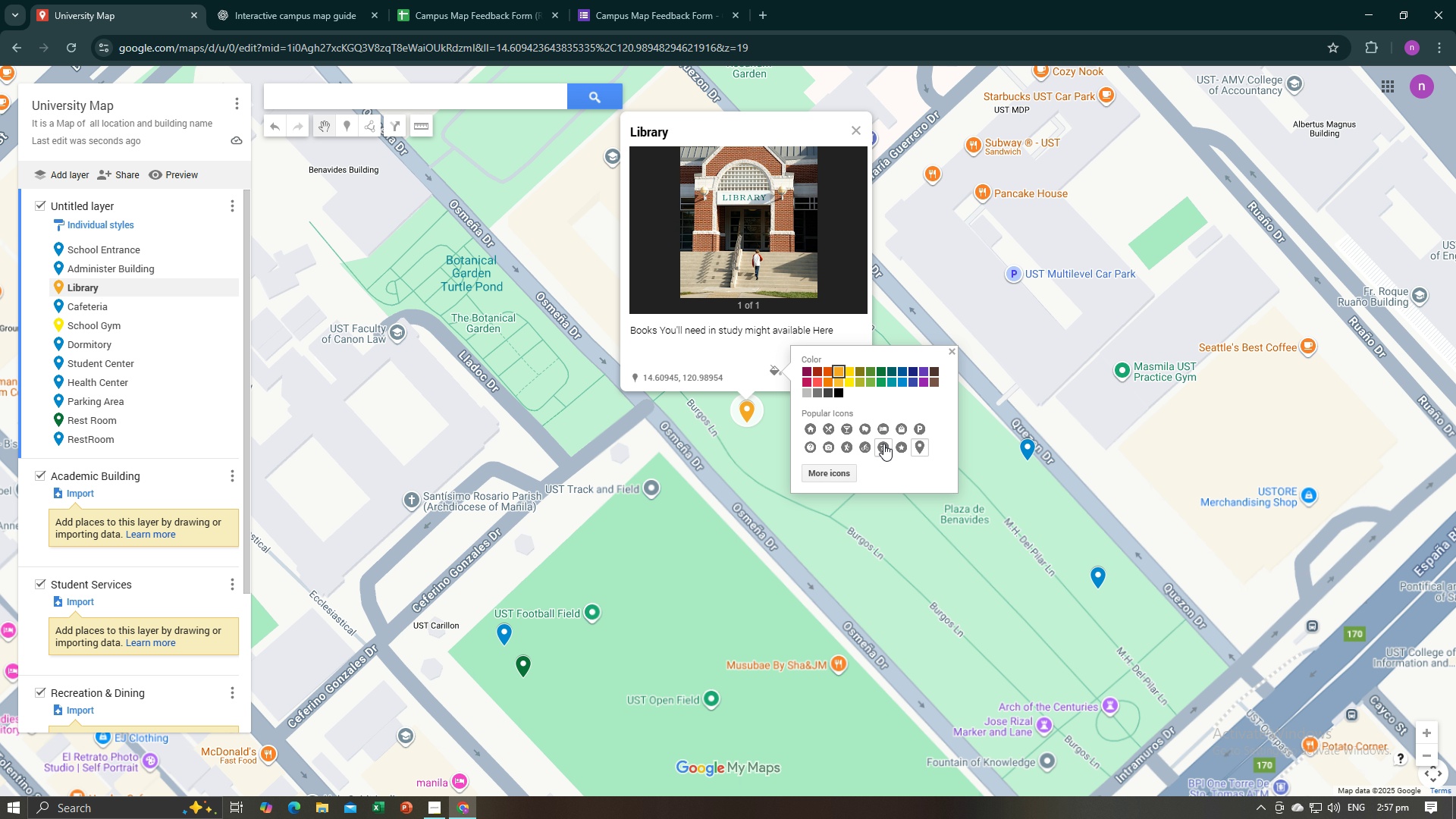 
left_click([895, 504])
 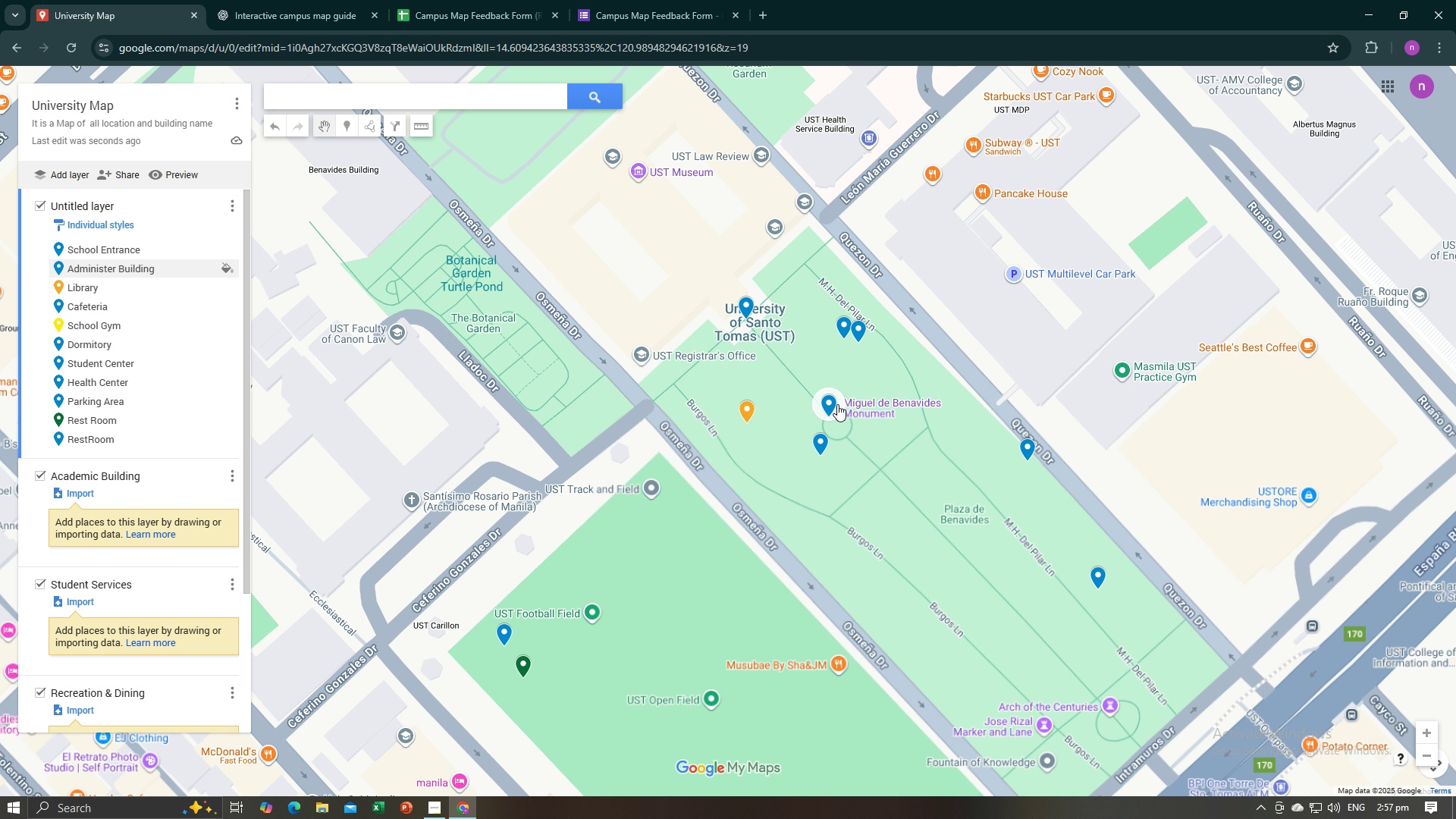 
left_click([828, 405])
 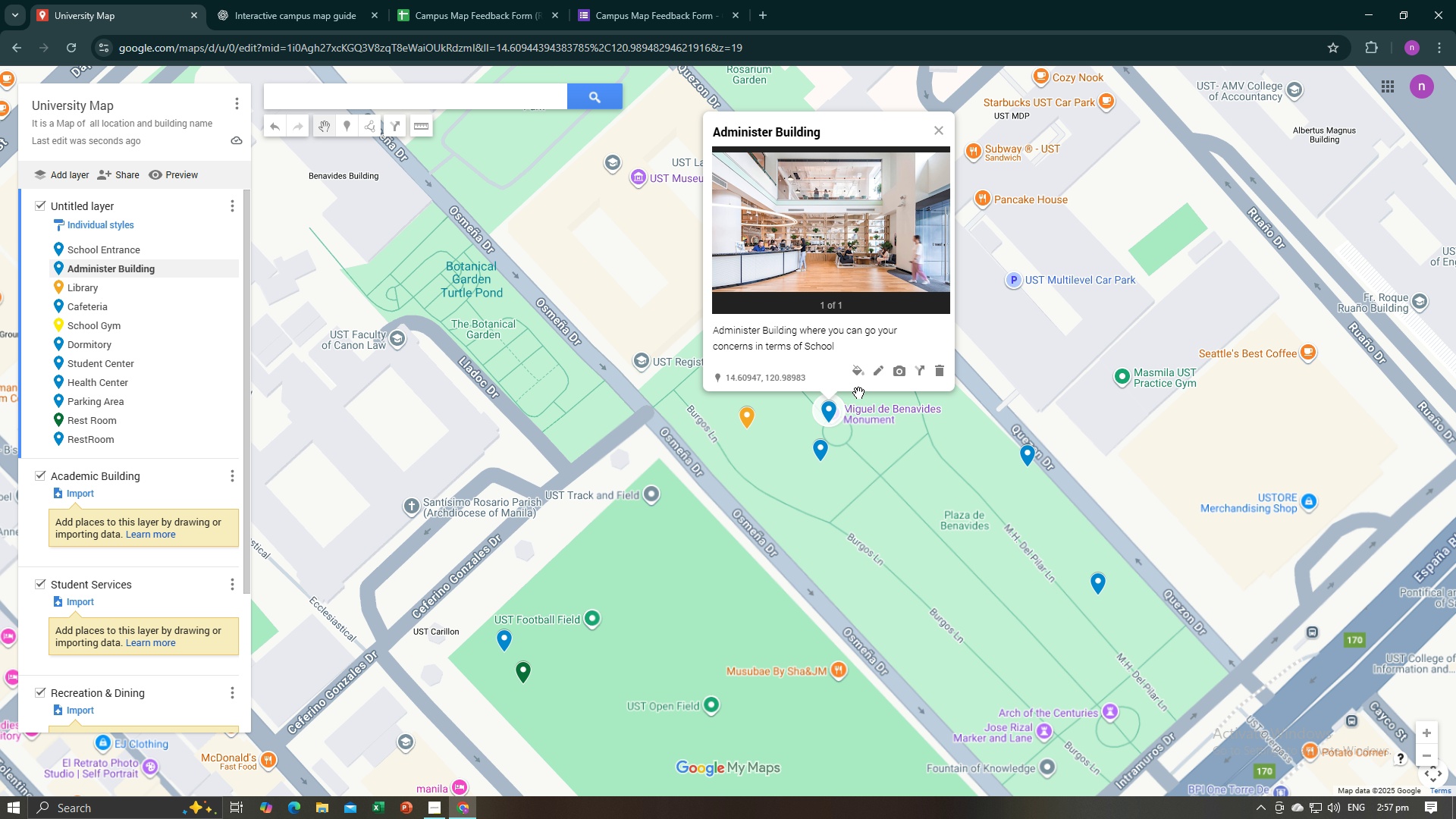 
left_click([858, 374])
 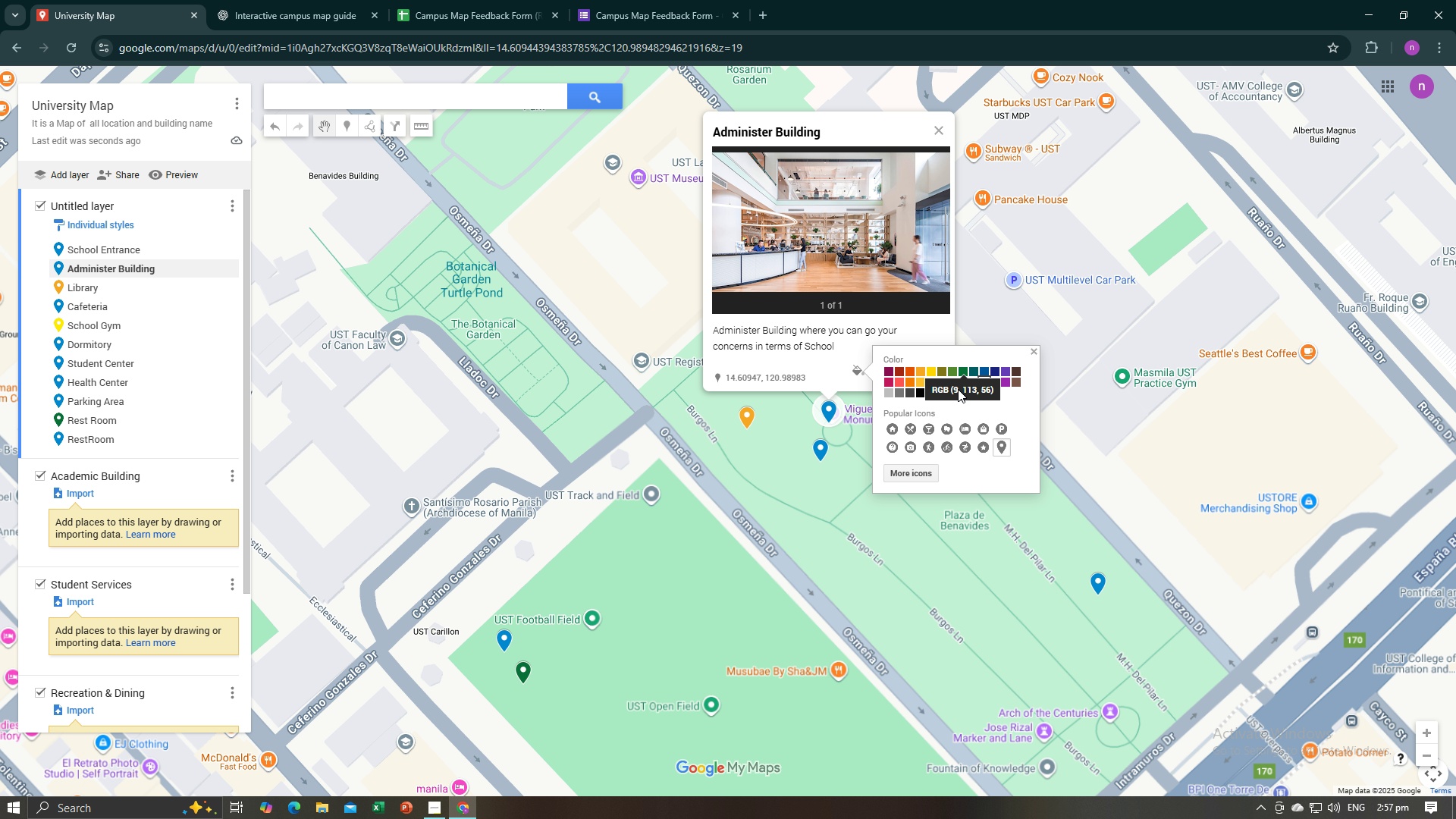 
wait(6.78)
 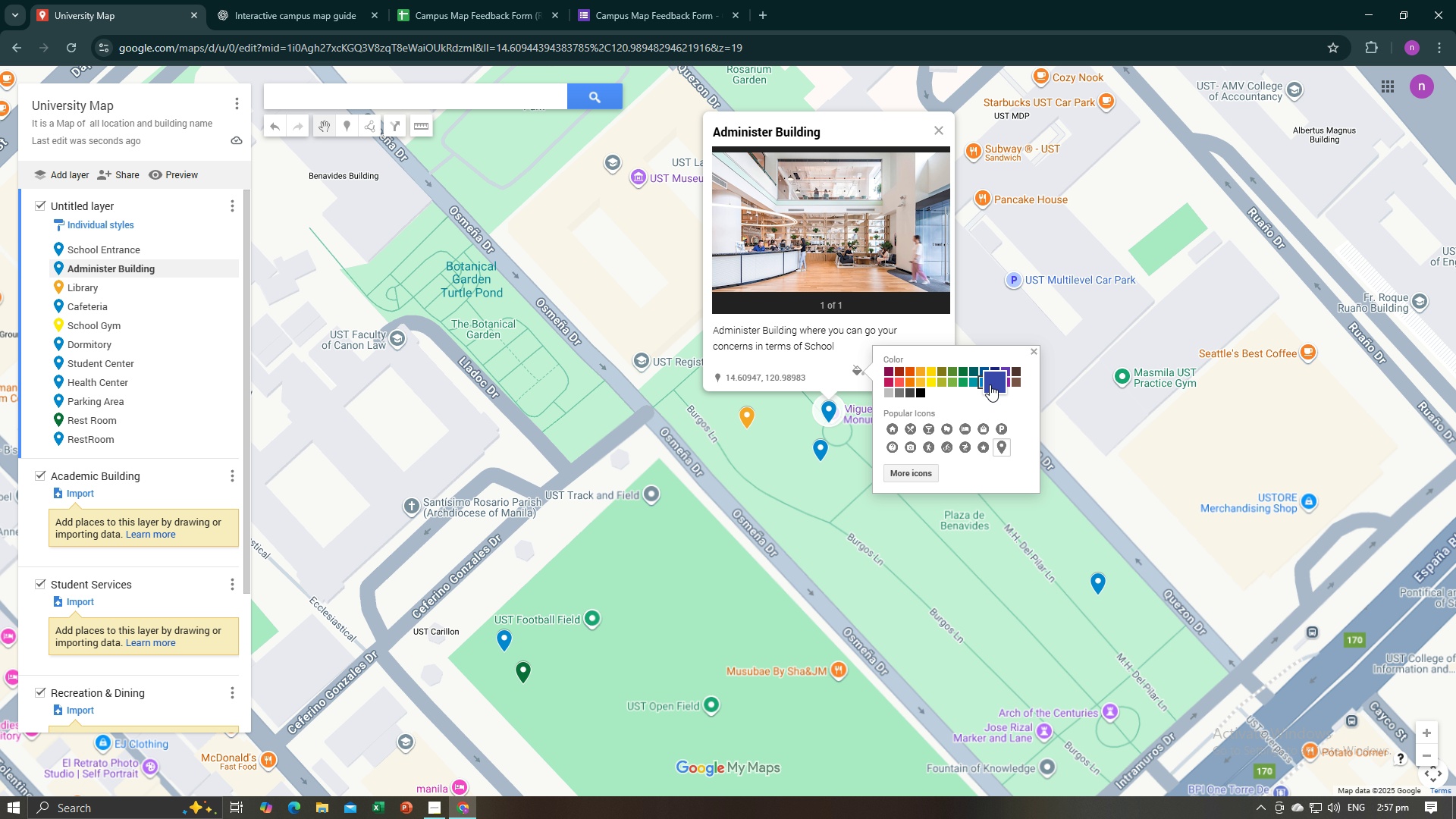 
left_click([966, 380])
 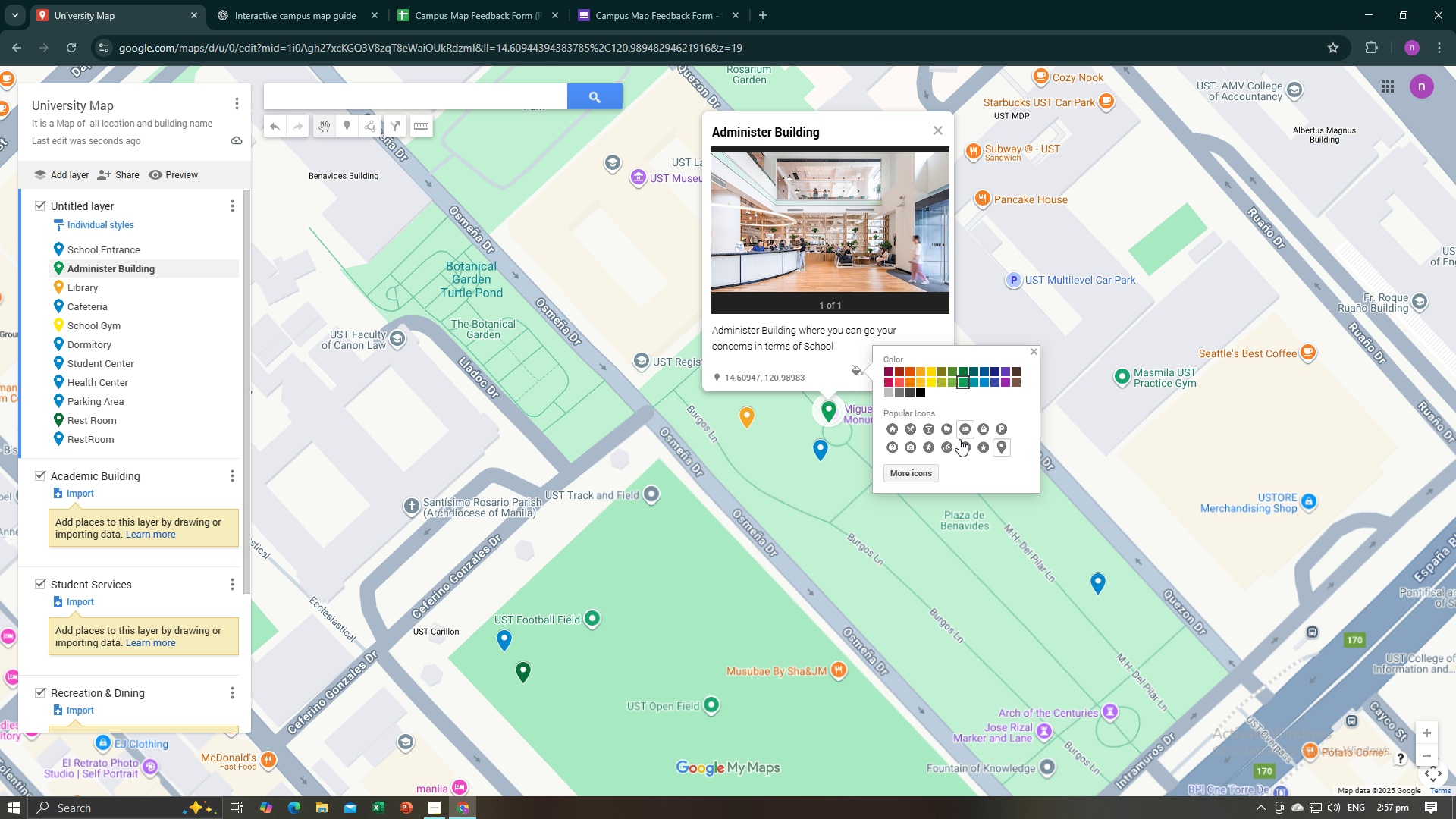 
wait(8.69)
 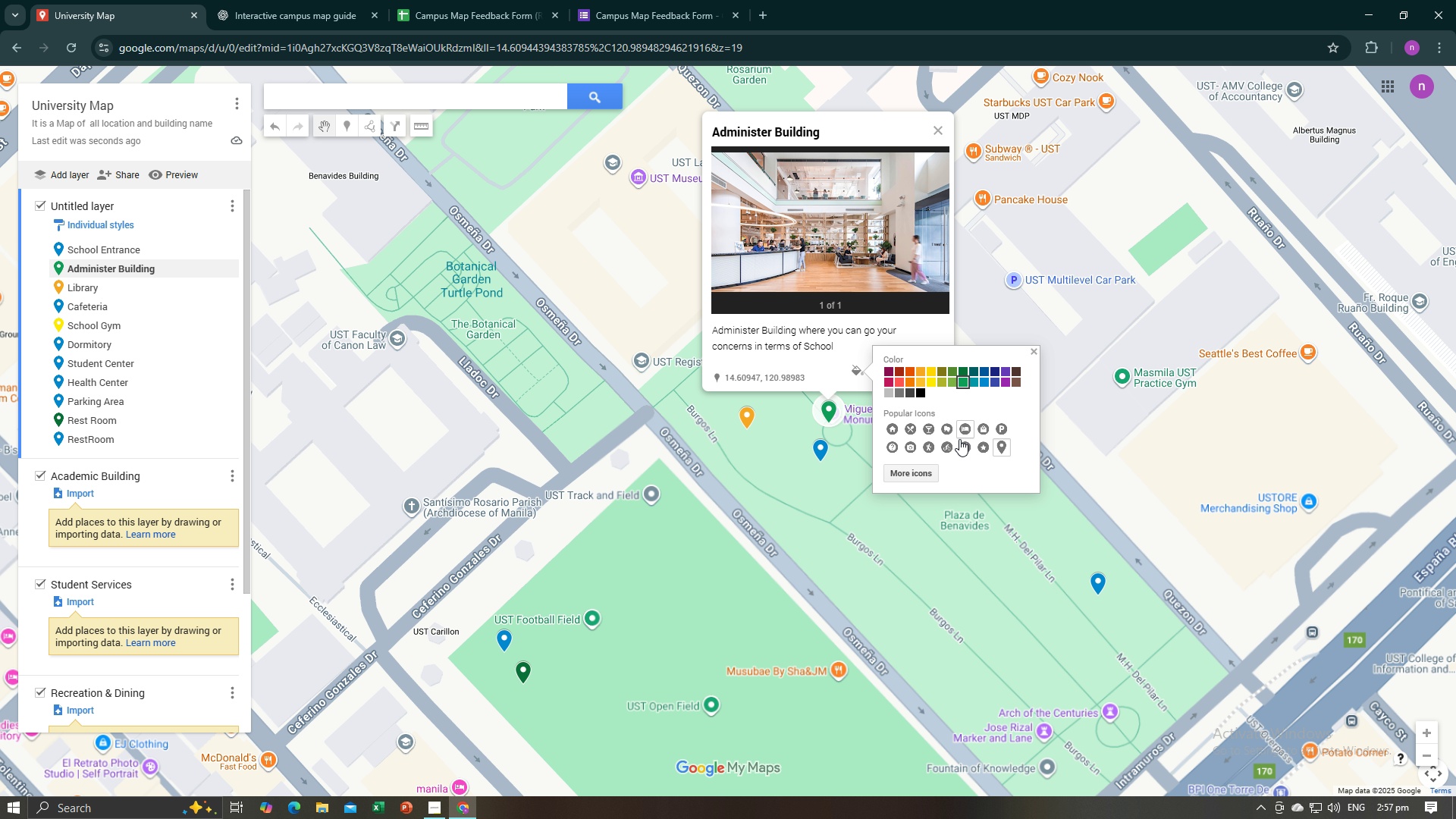 
left_click([824, 460])
 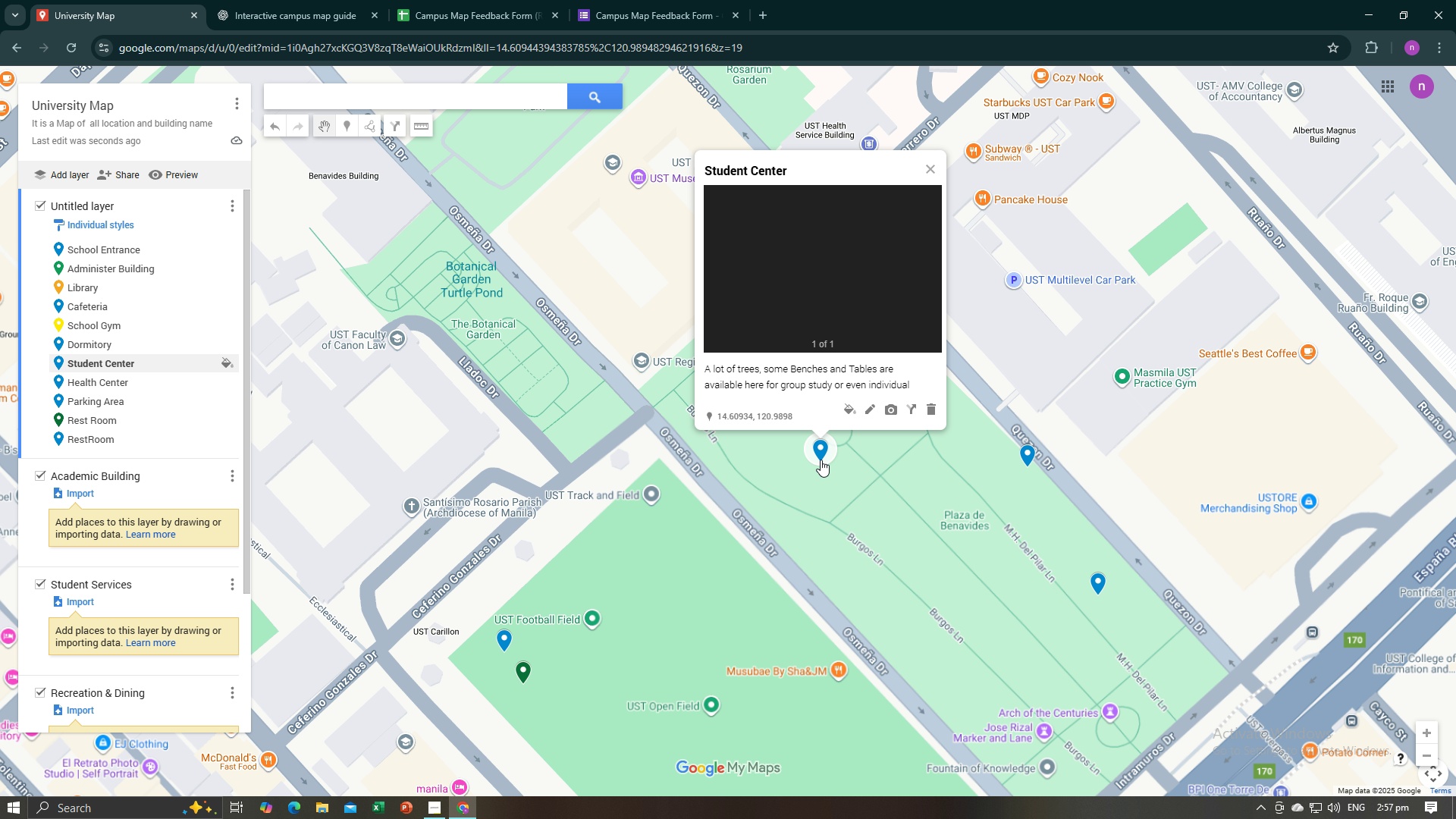 
mouse_move([840, 450])
 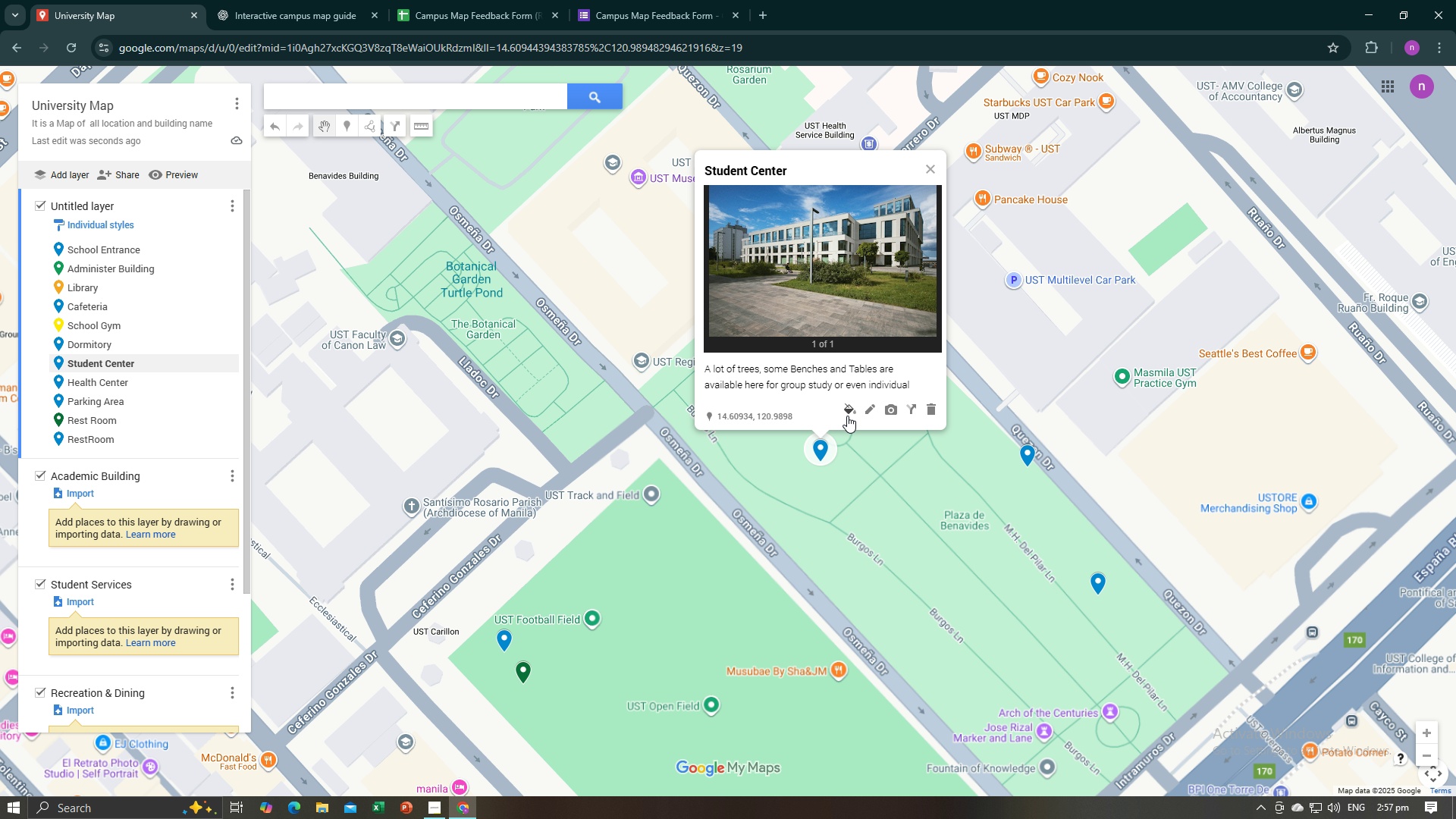 
left_click([847, 416])
 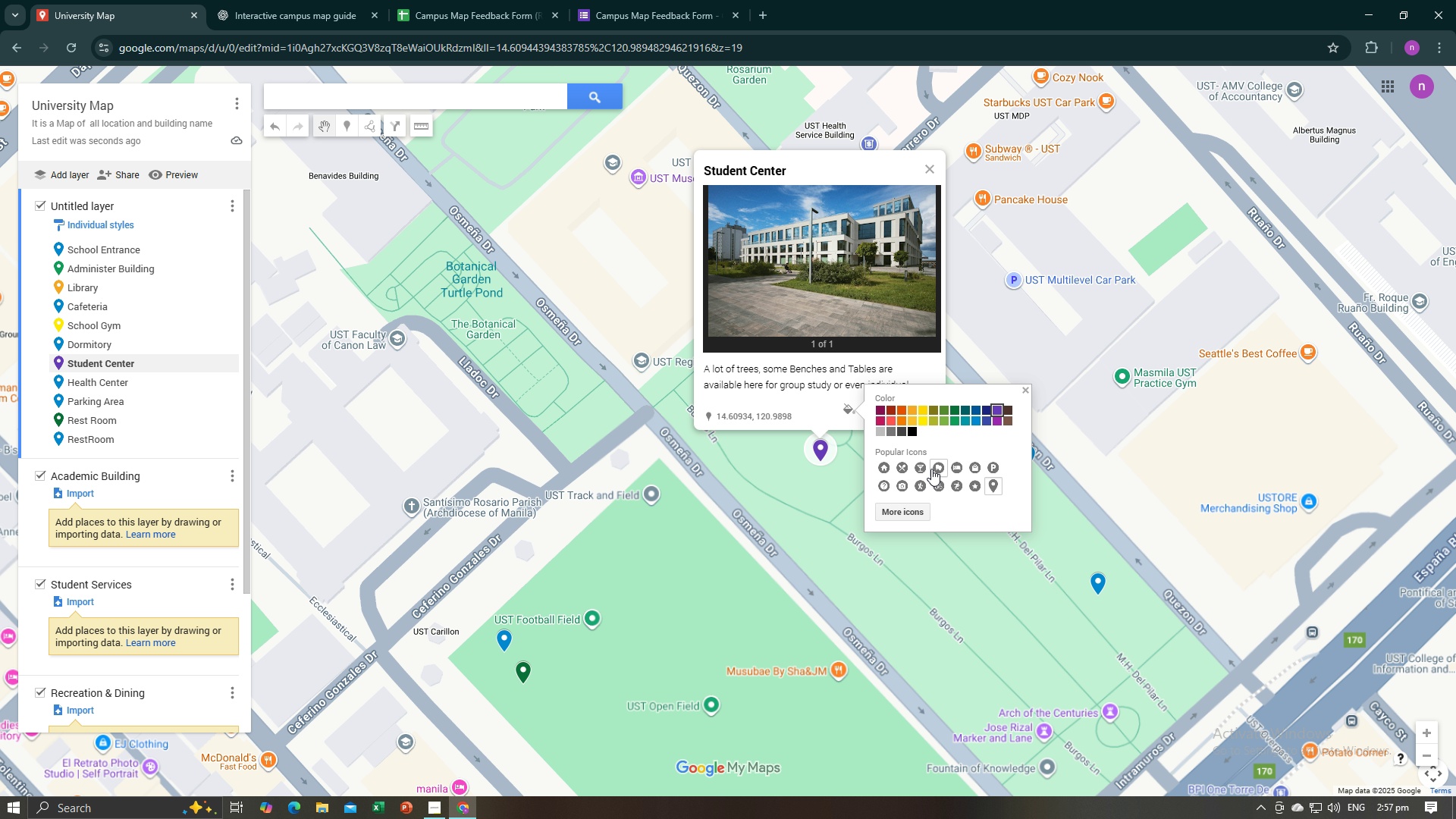 
wait(7.06)
 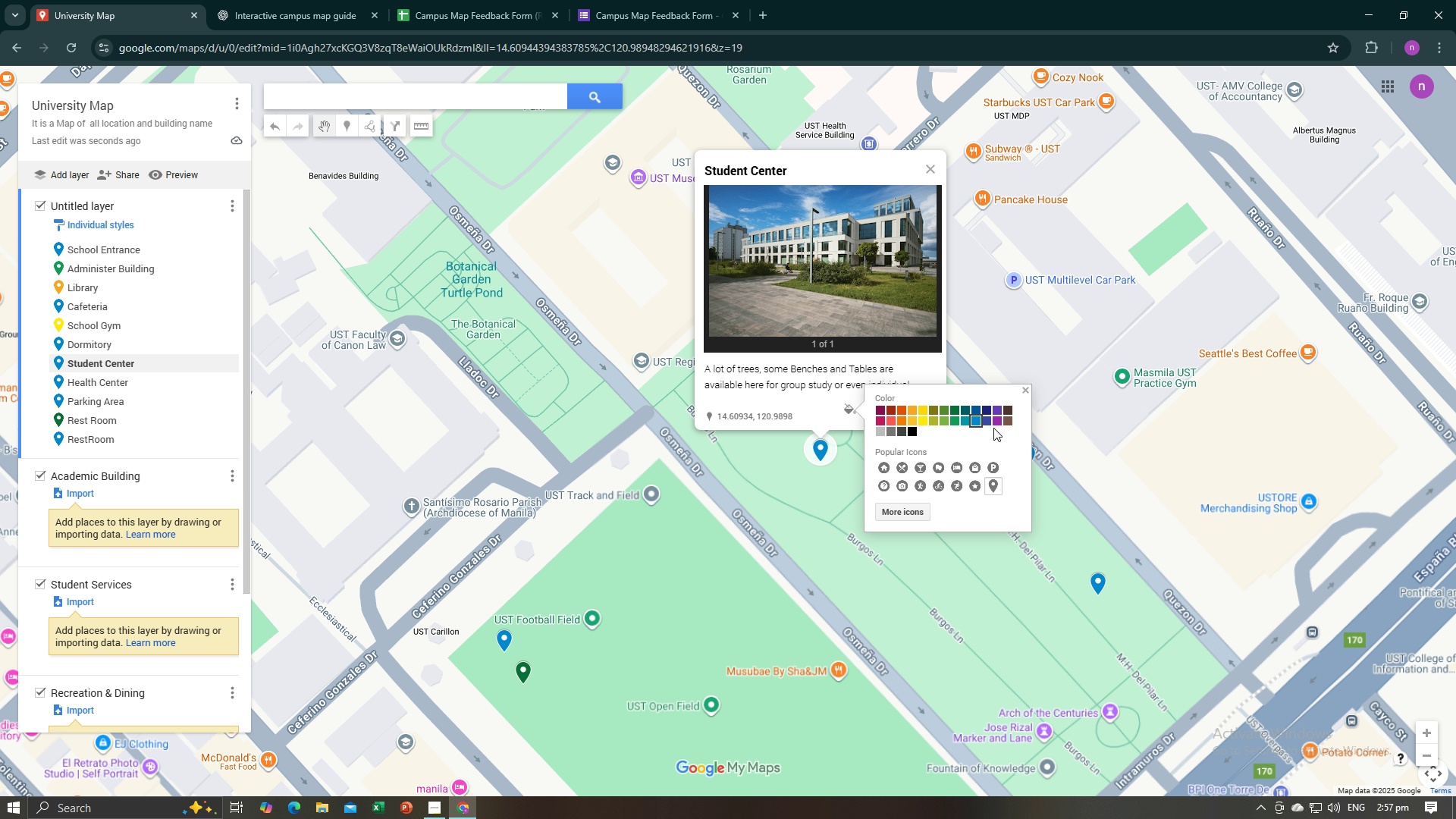 
left_click([885, 466])
 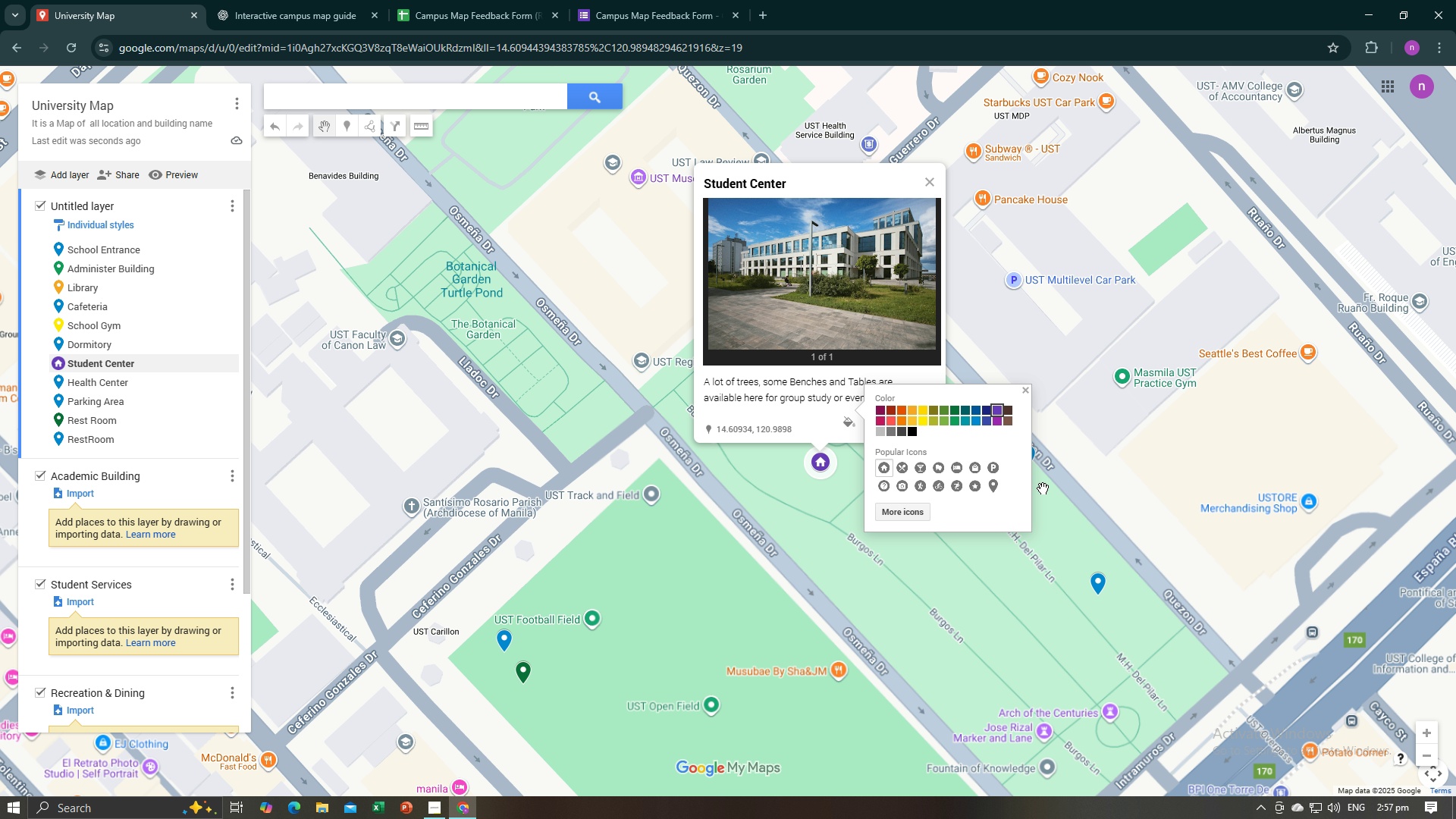 
left_click([1043, 488])
 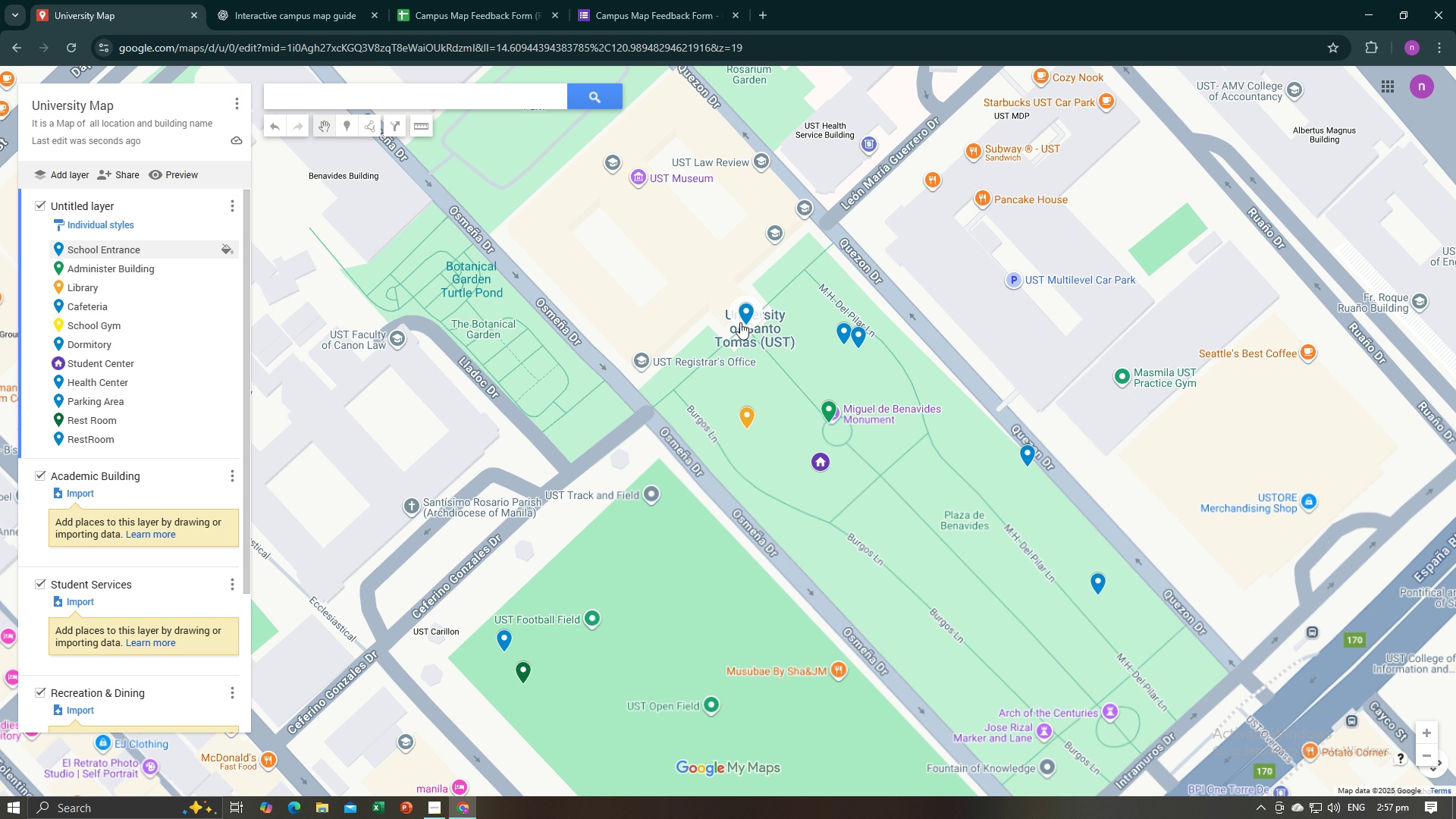 
left_click([743, 312])
 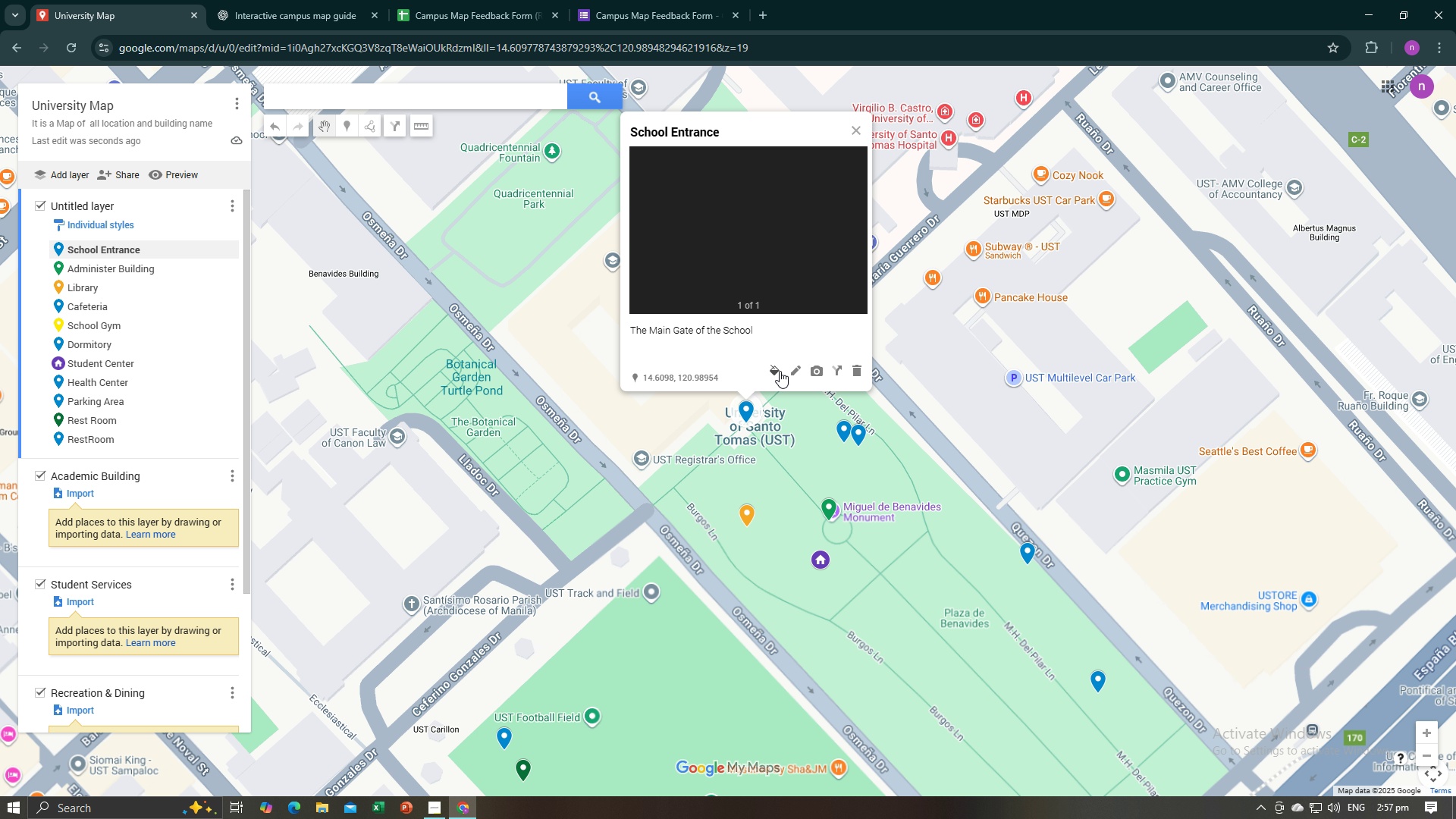 
left_click([779, 371])
 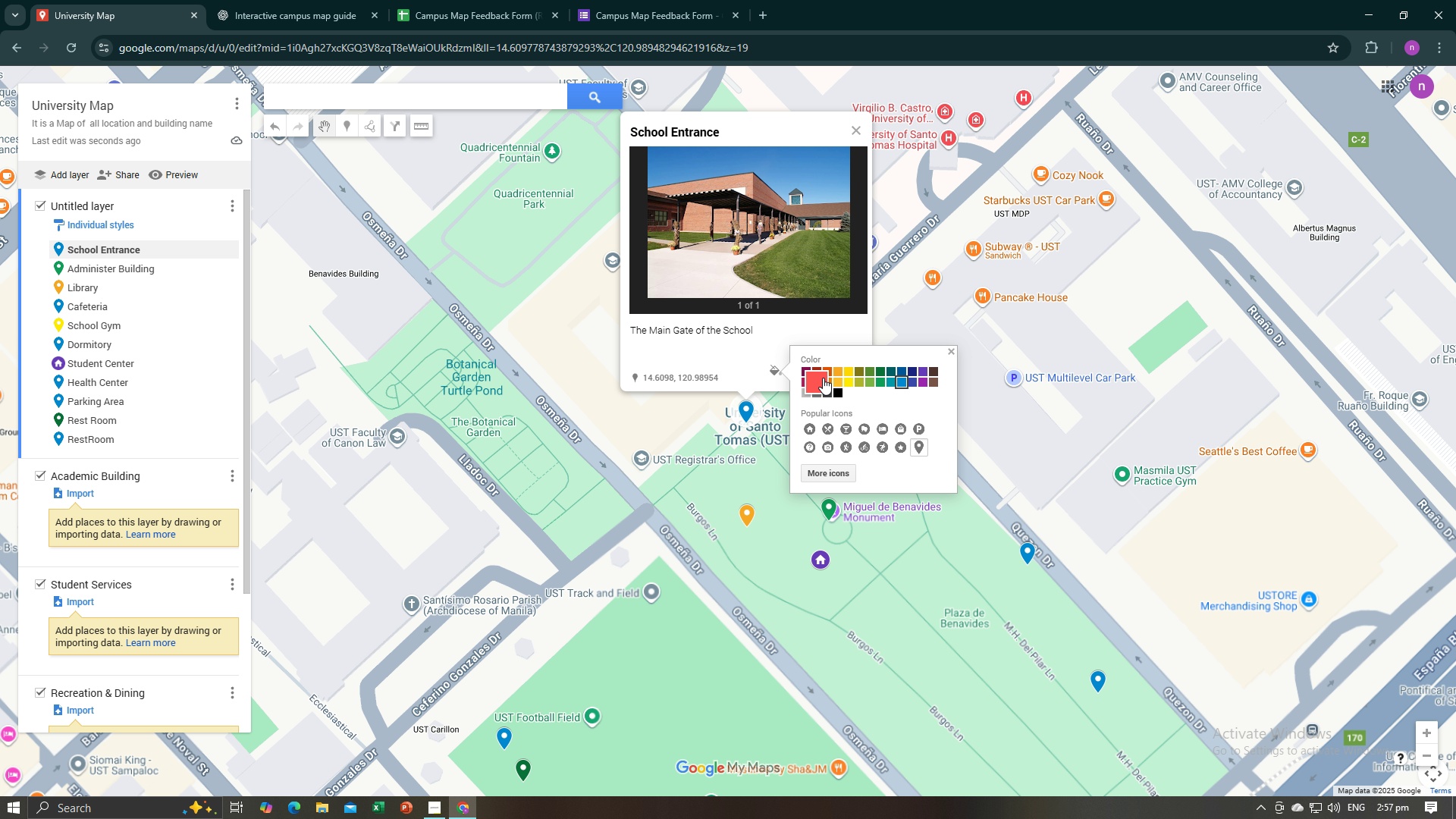 
wait(7.55)
 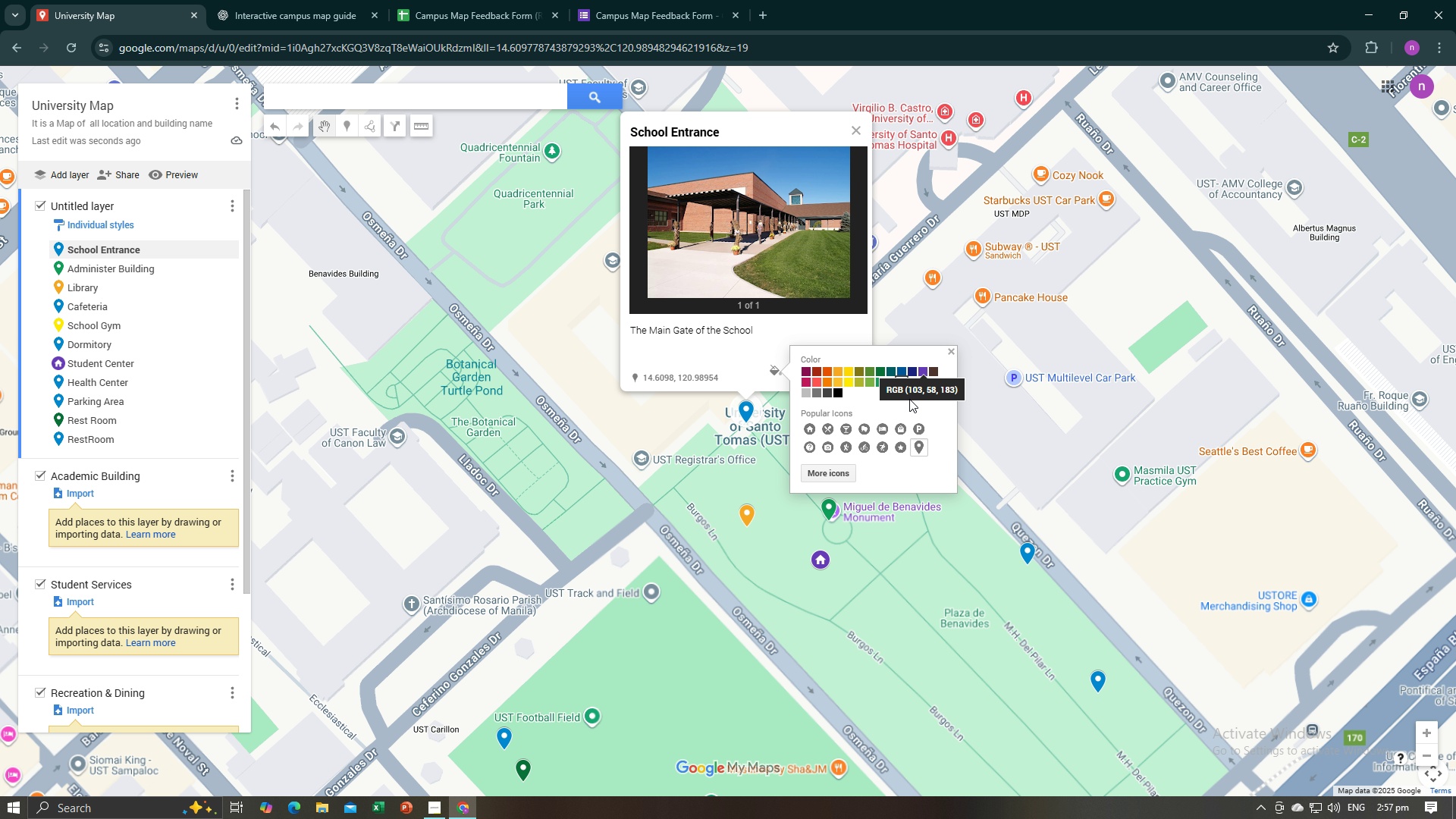 
left_click([829, 376])
 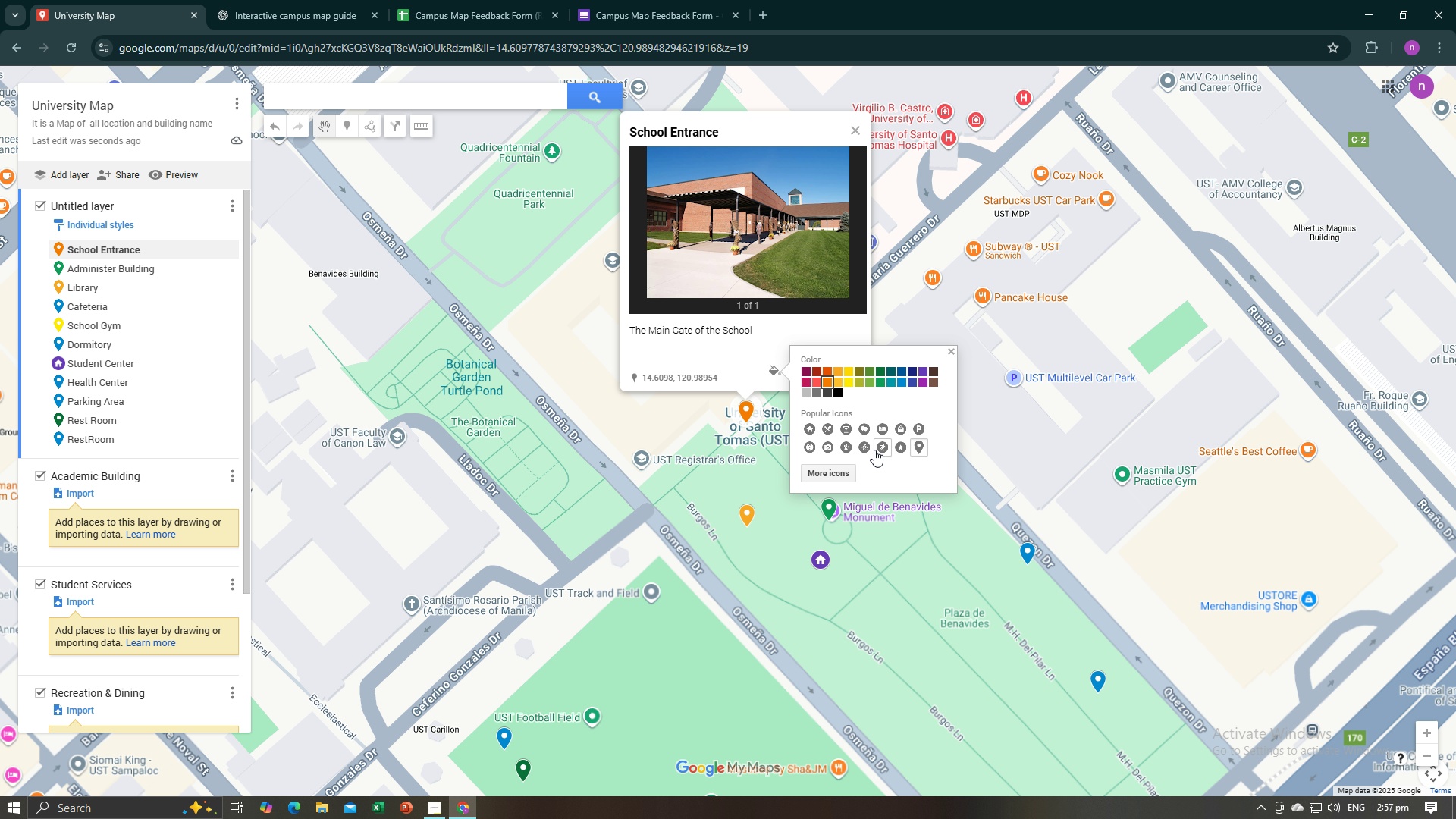 
mouse_move([963, 473])
 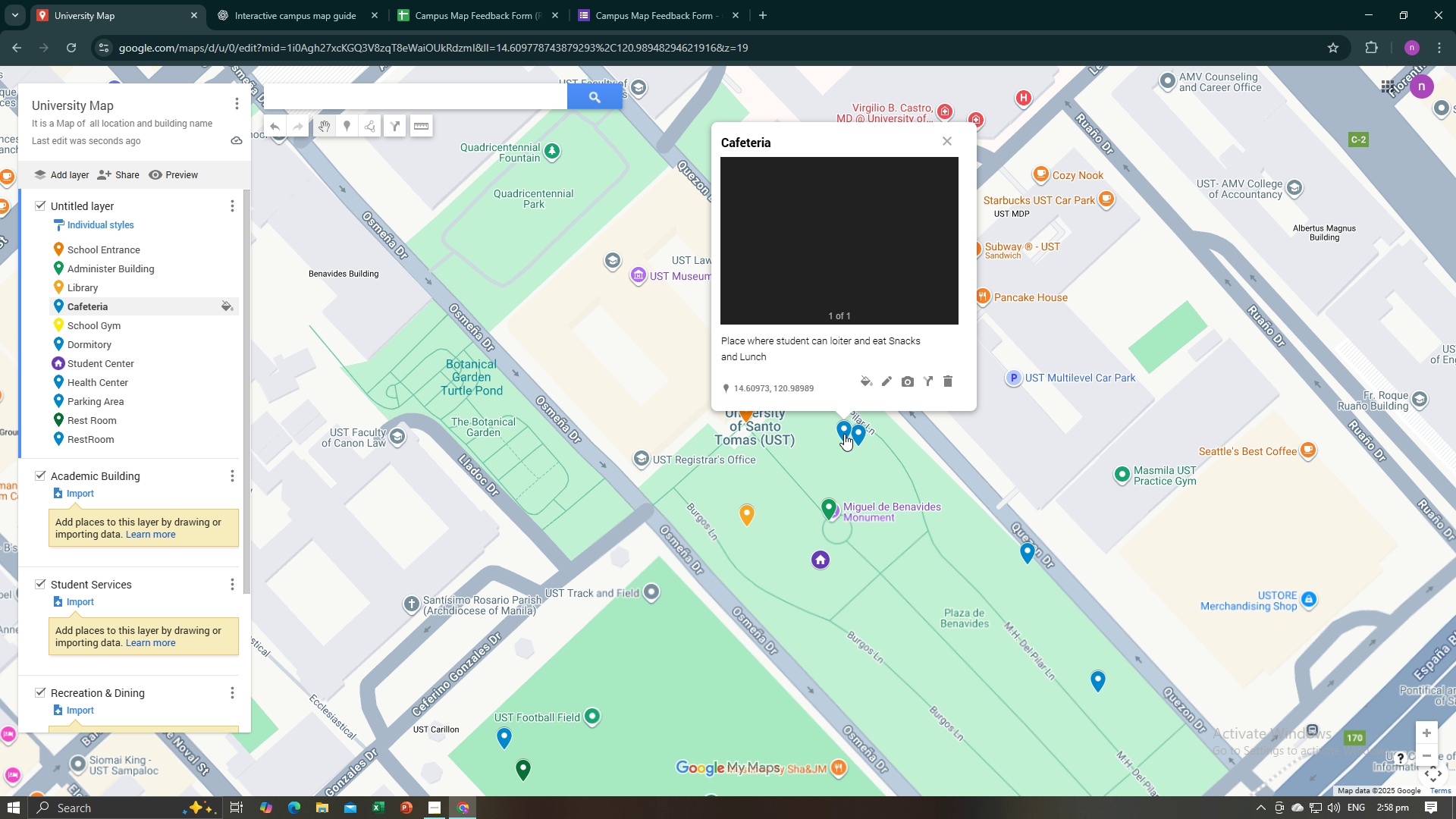 
left_click([844, 434])
 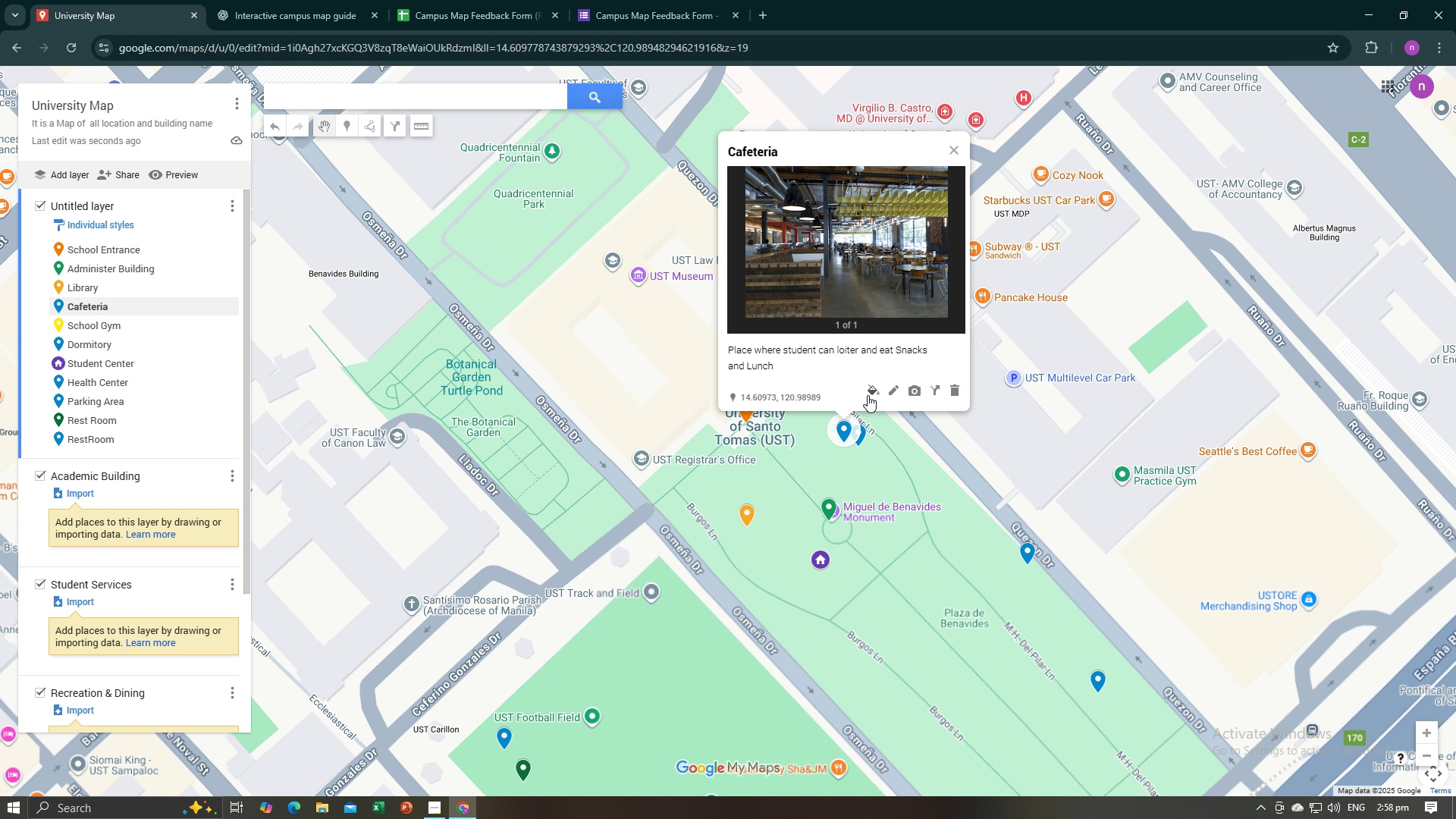 
left_click([868, 393])
 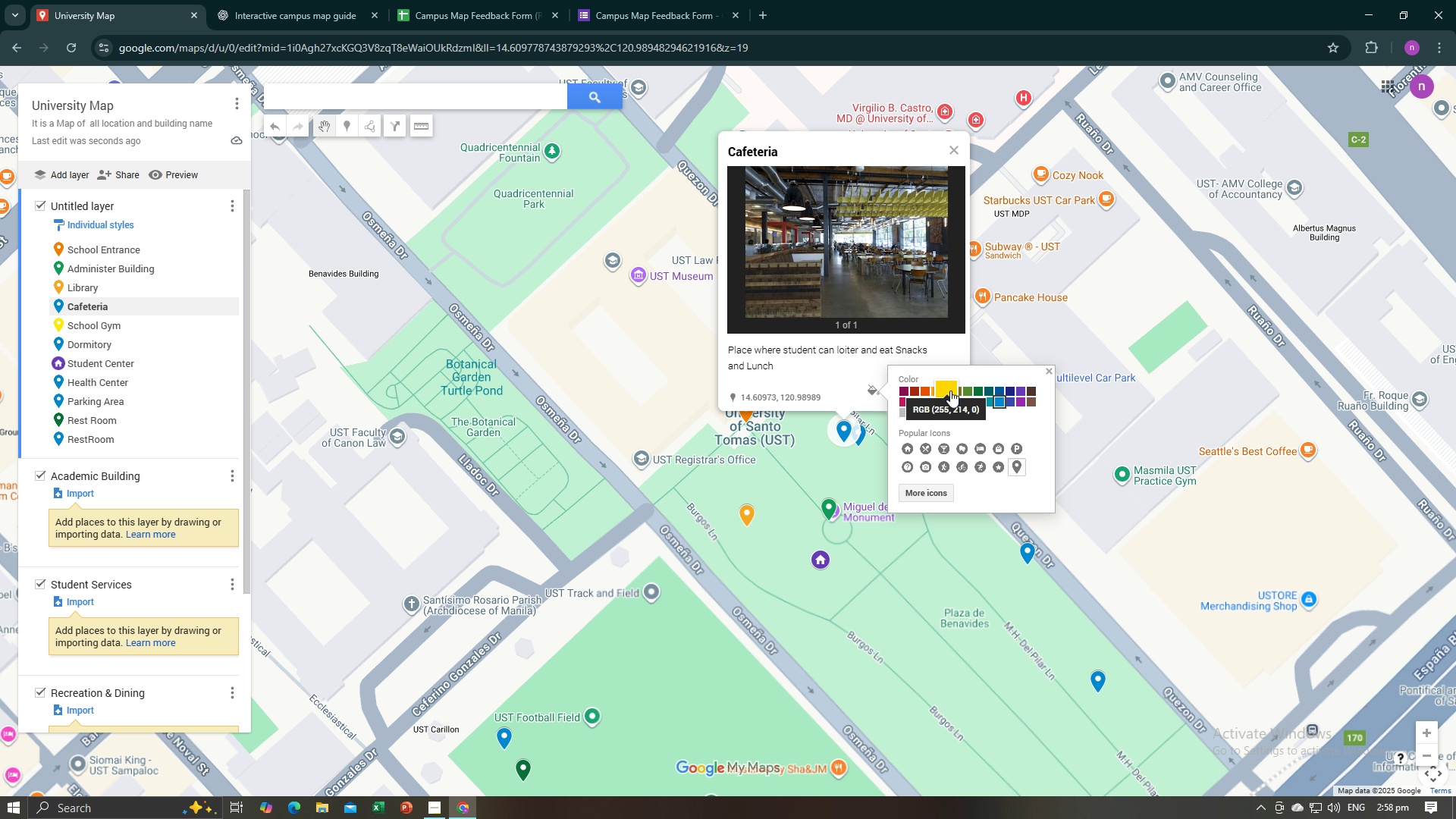 
left_click([950, 391])
 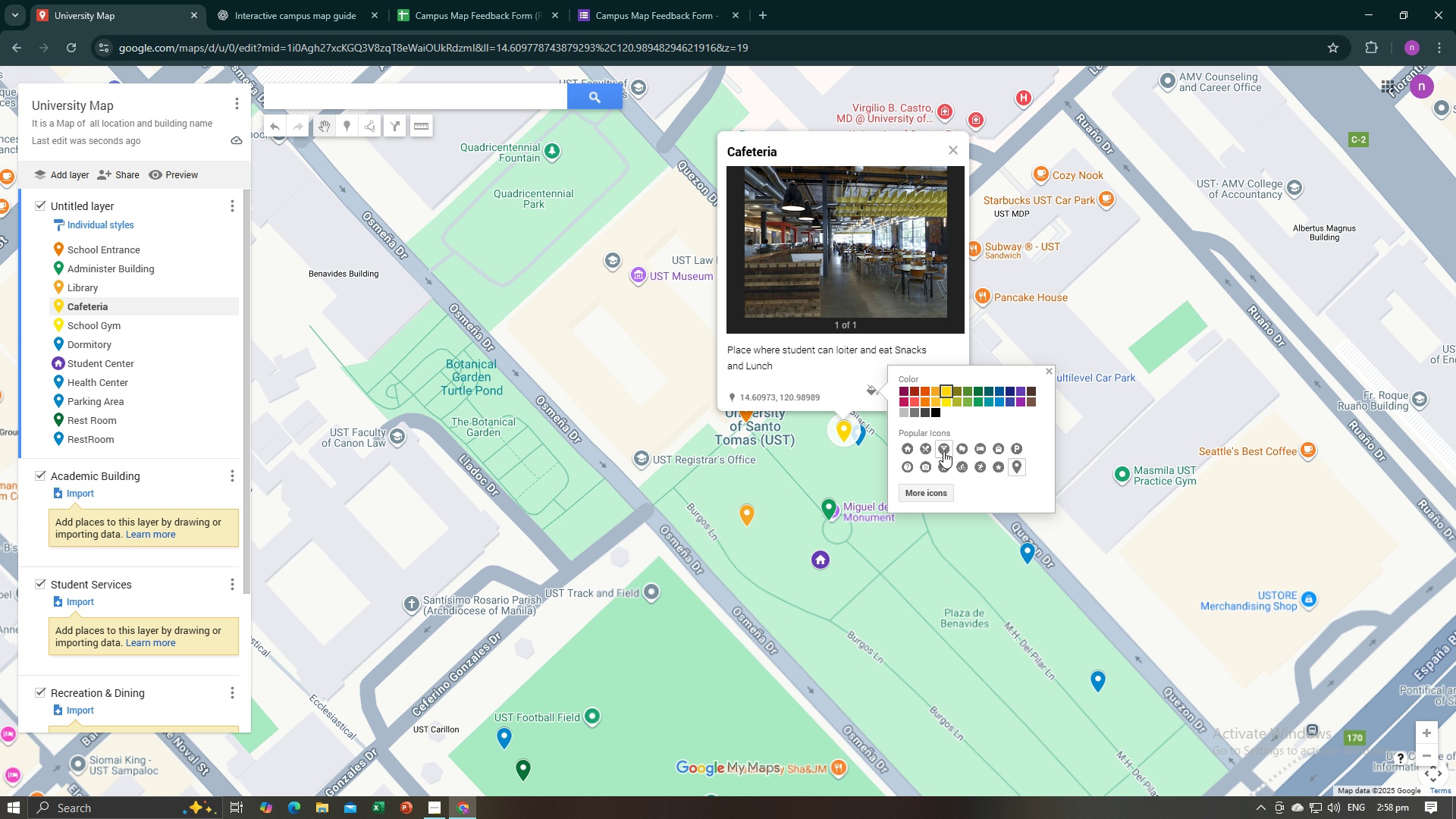 
scroll: coordinate [930, 479], scroll_direction: down, amount: 3.0
 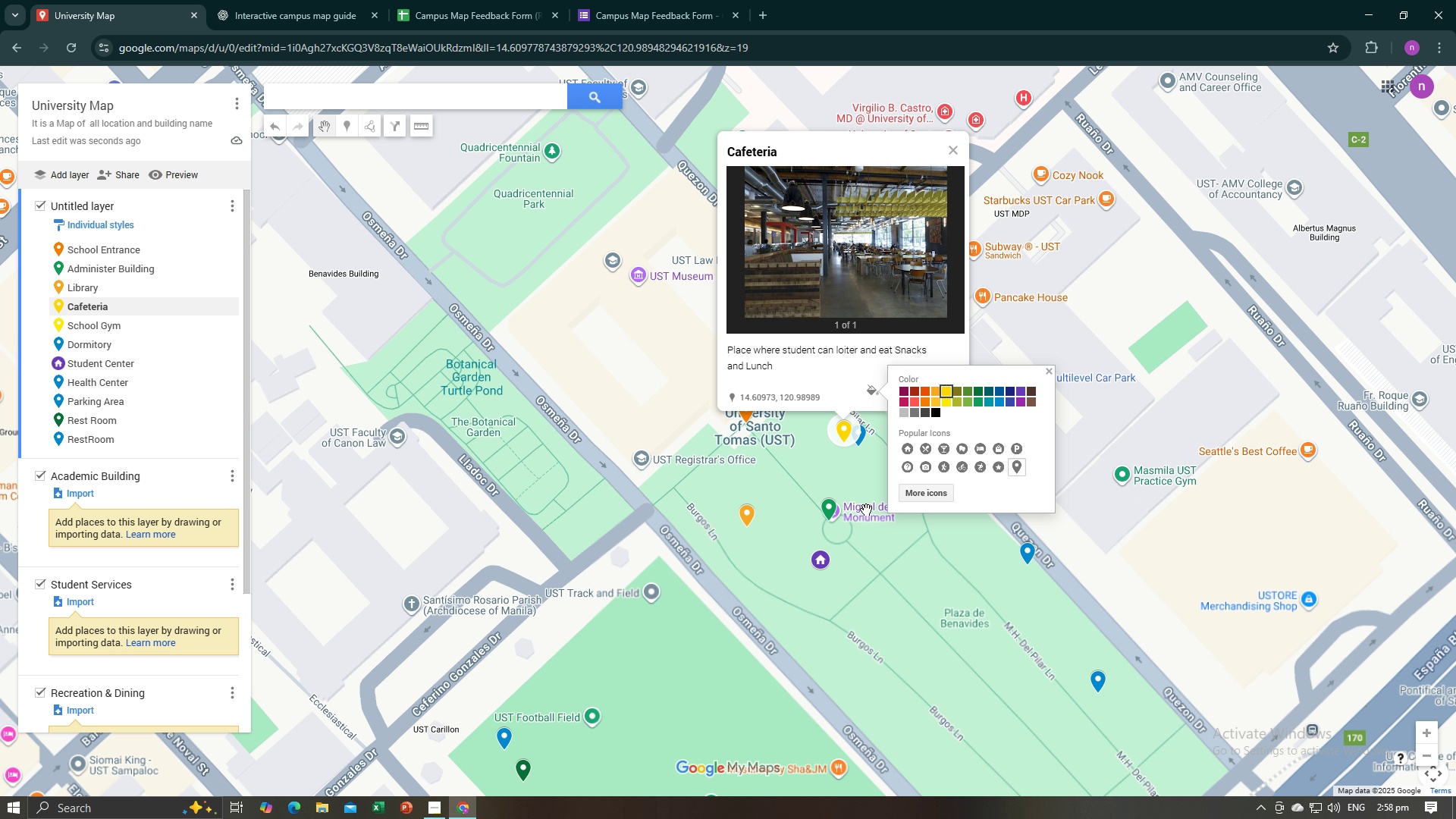 
left_click_drag(start_coordinate=[900, 581], to_coordinate=[871, 296])
 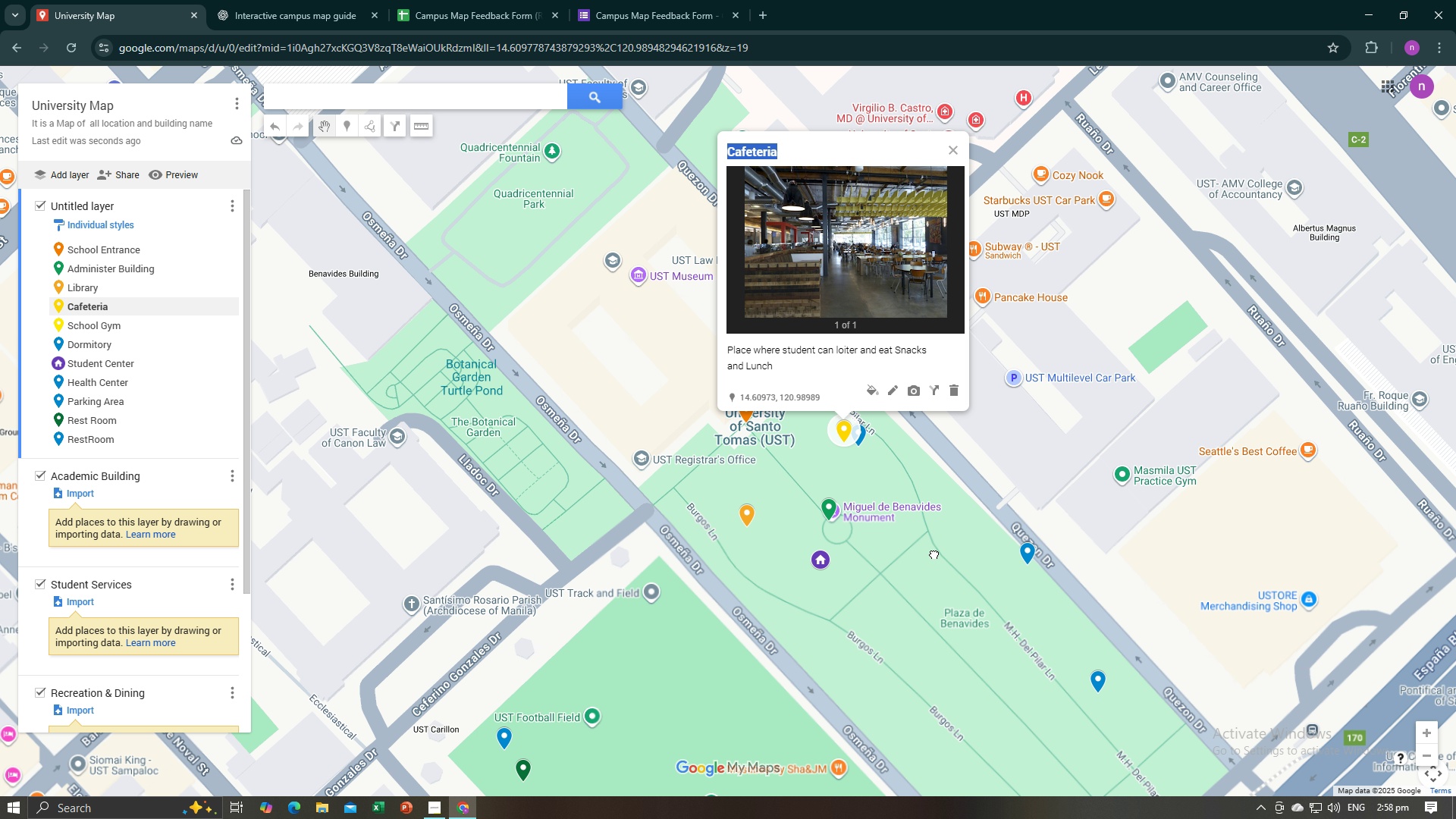 
left_click_drag(start_coordinate=[939, 565], to_coordinate=[943, 541])
 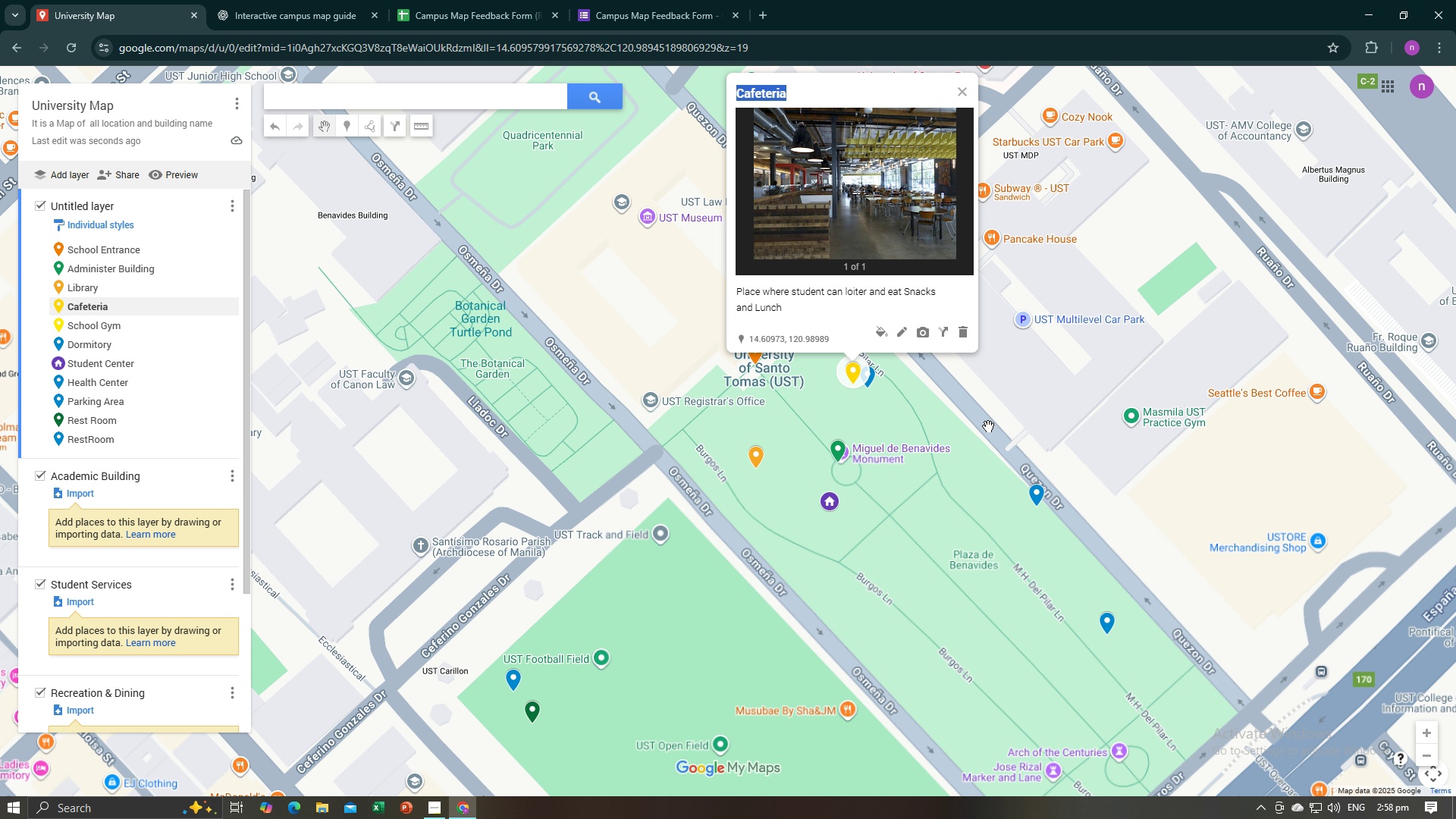 
left_click_drag(start_coordinate=[970, 494], to_coordinate=[984, 401])
 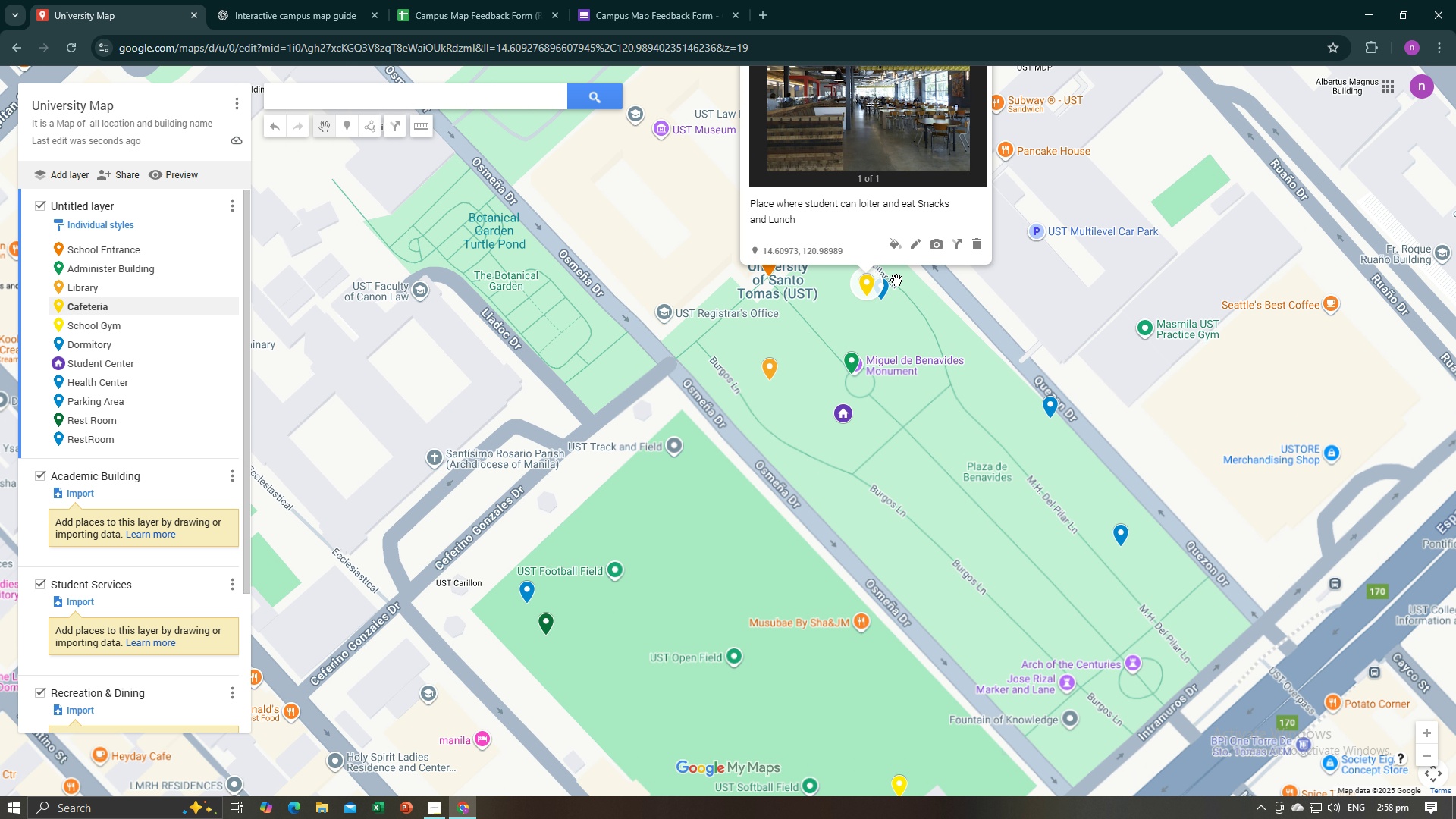 
left_click_drag(start_coordinate=[919, 318], to_coordinate=[921, 375])
 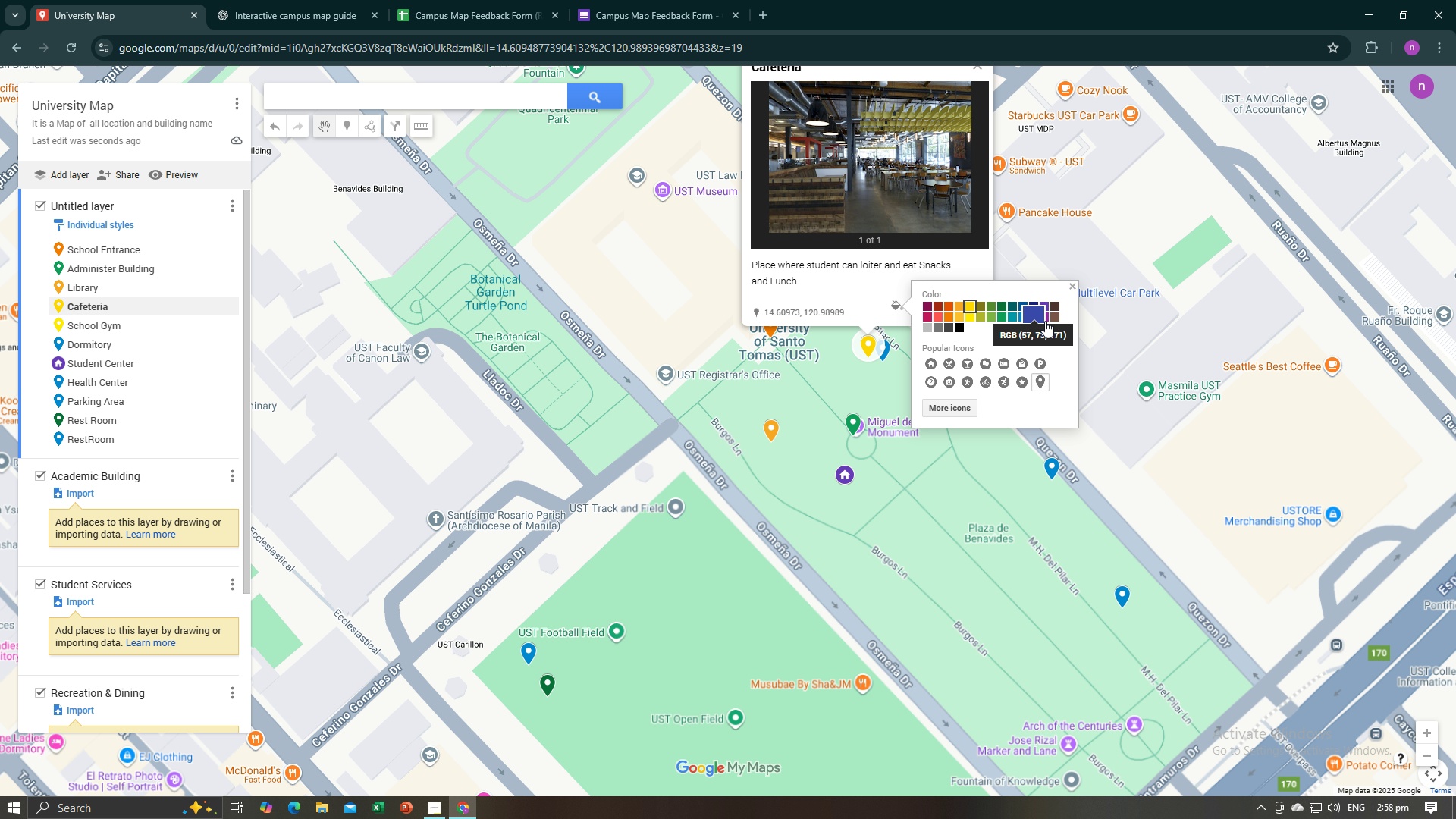 
left_click([1045, 316])
 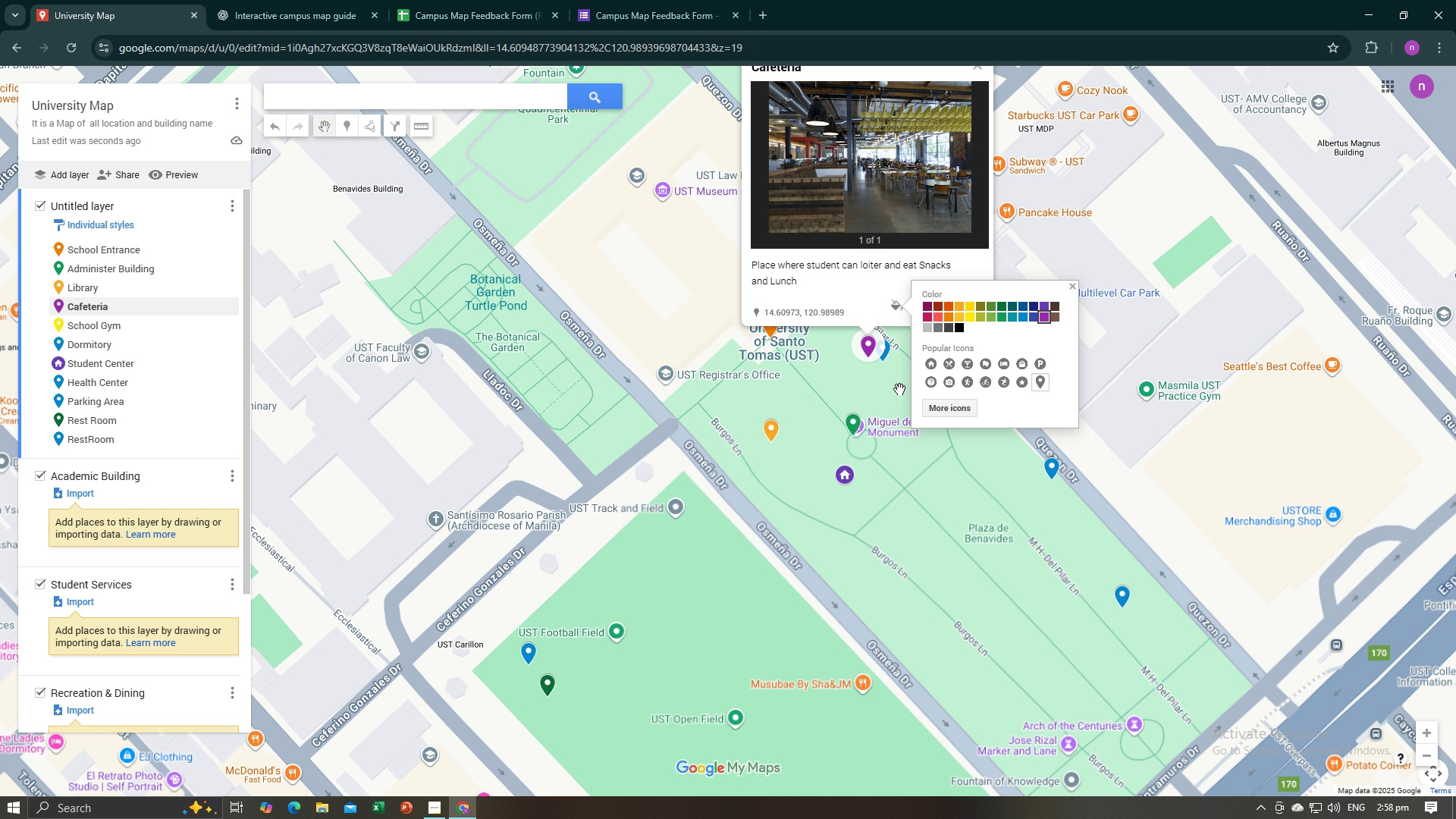 
left_click([894, 384])
 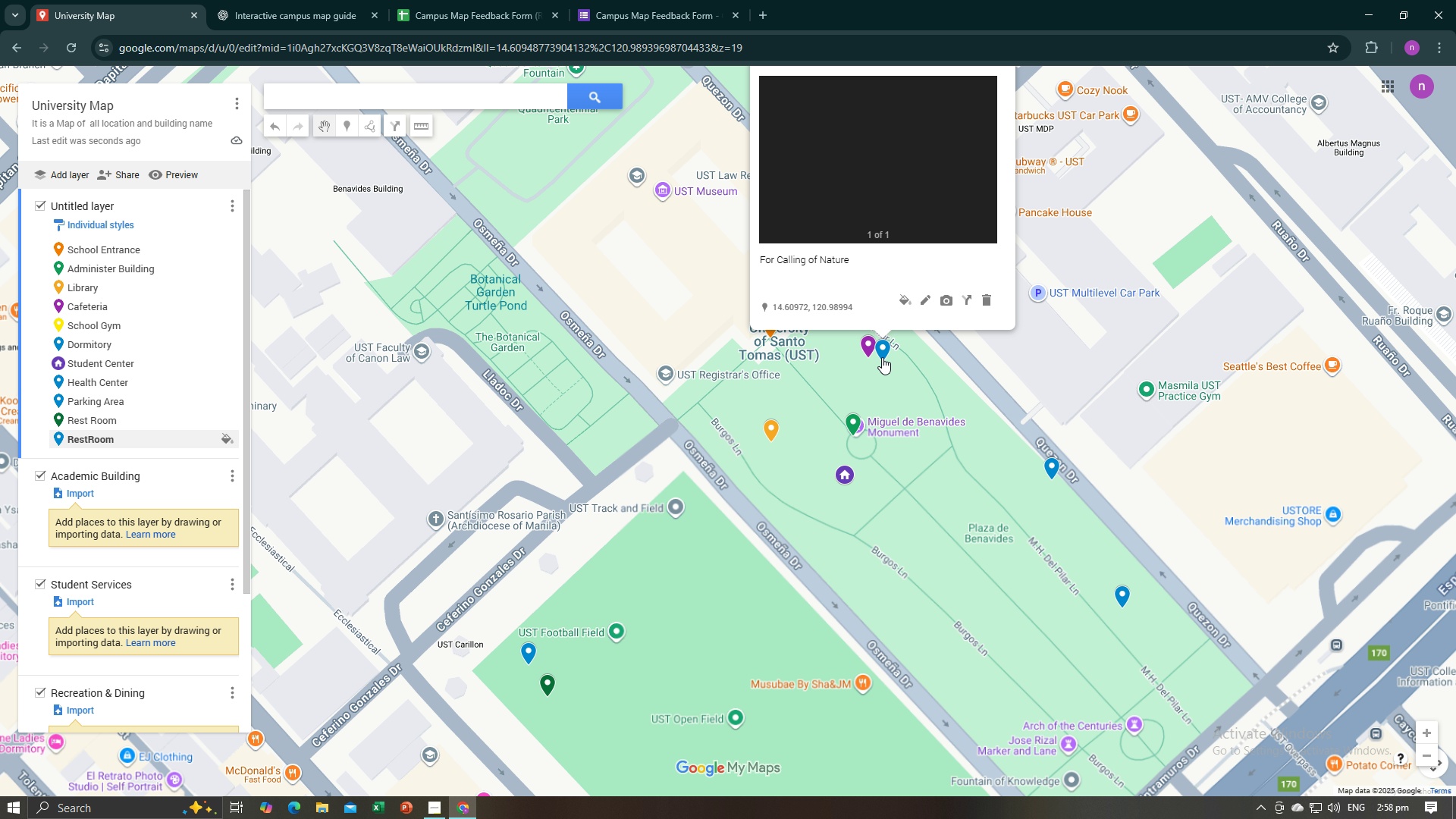 
left_click([882, 357])
 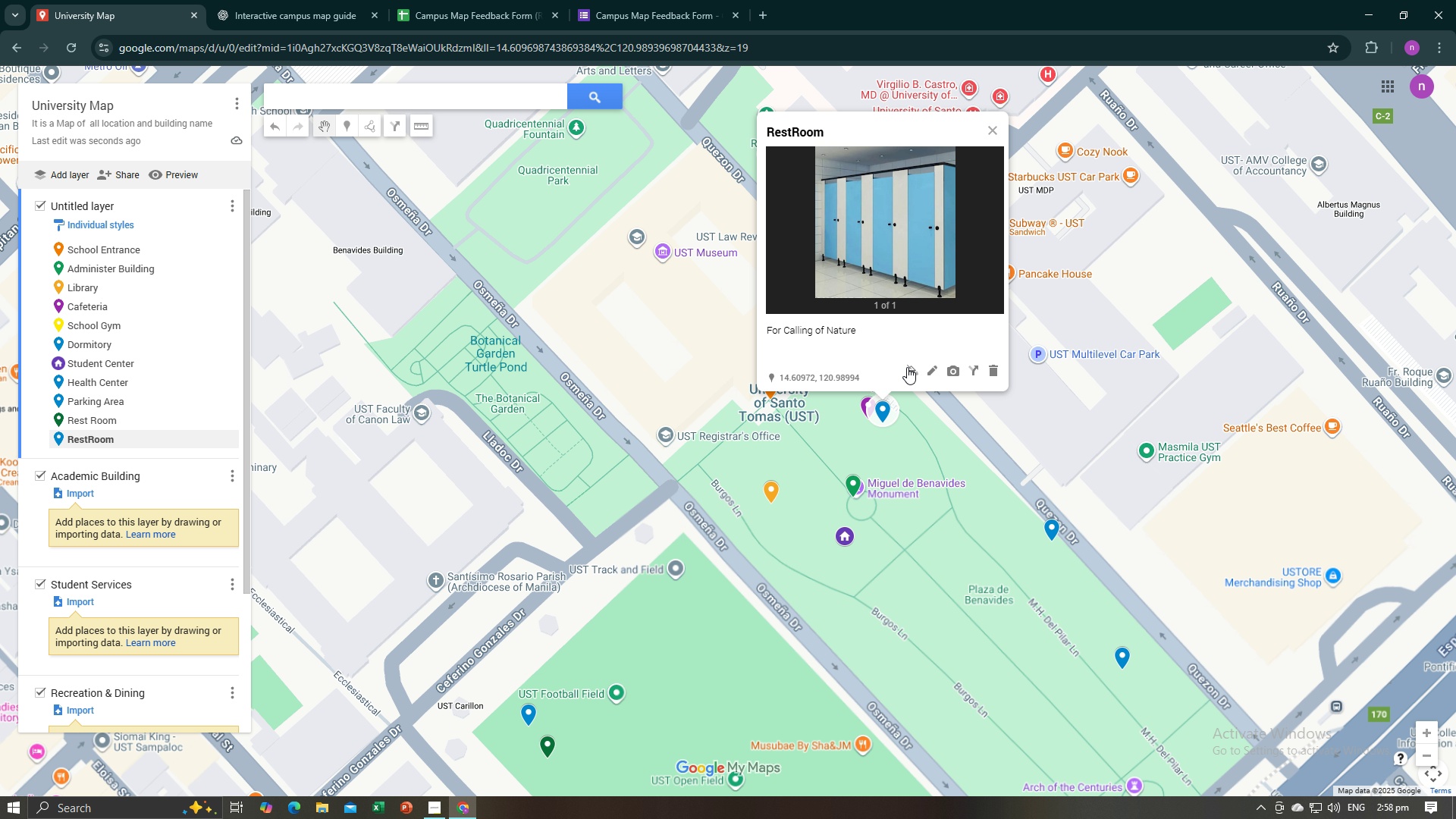 
left_click([908, 367])
 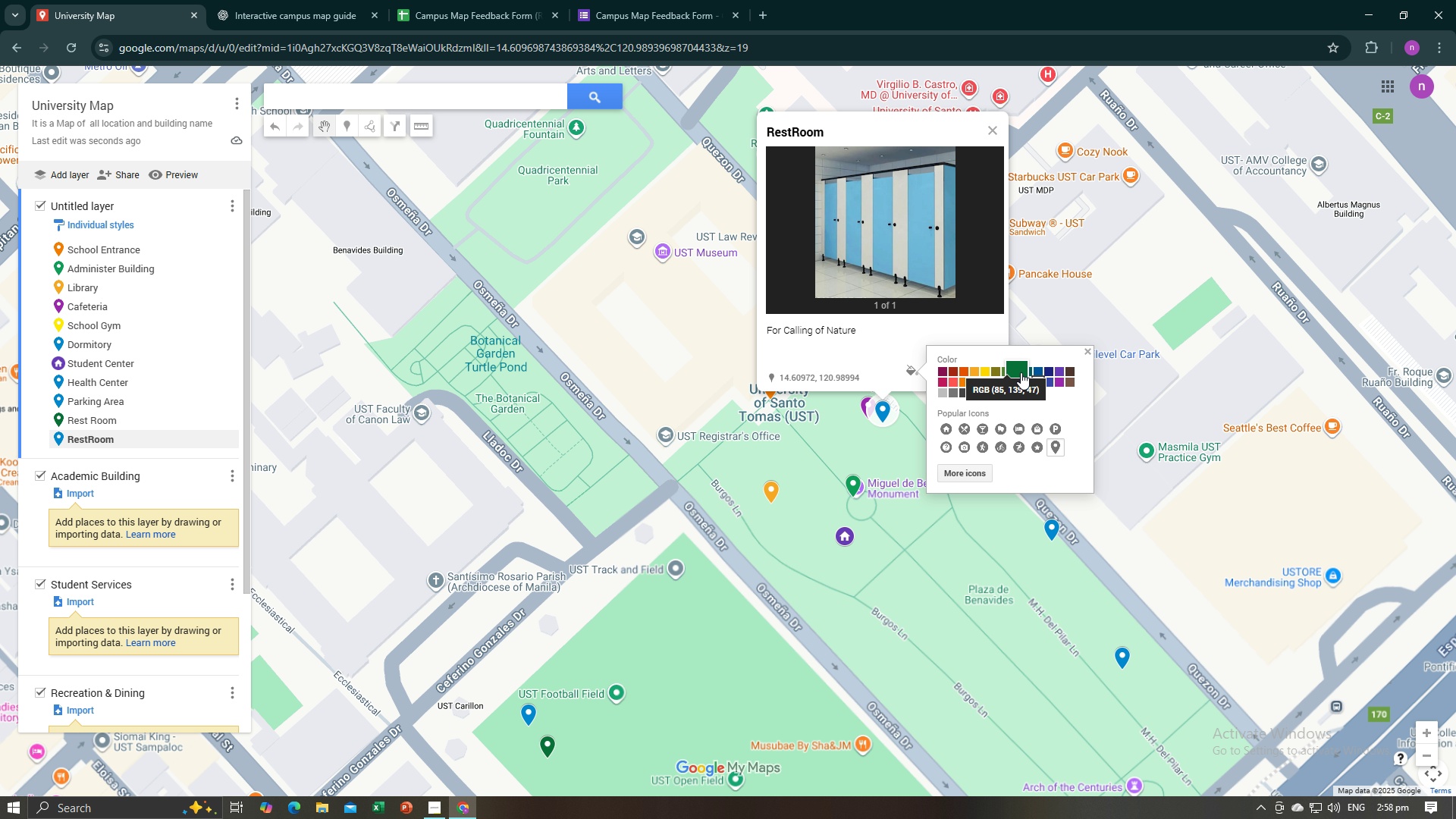 
left_click([1024, 370])
 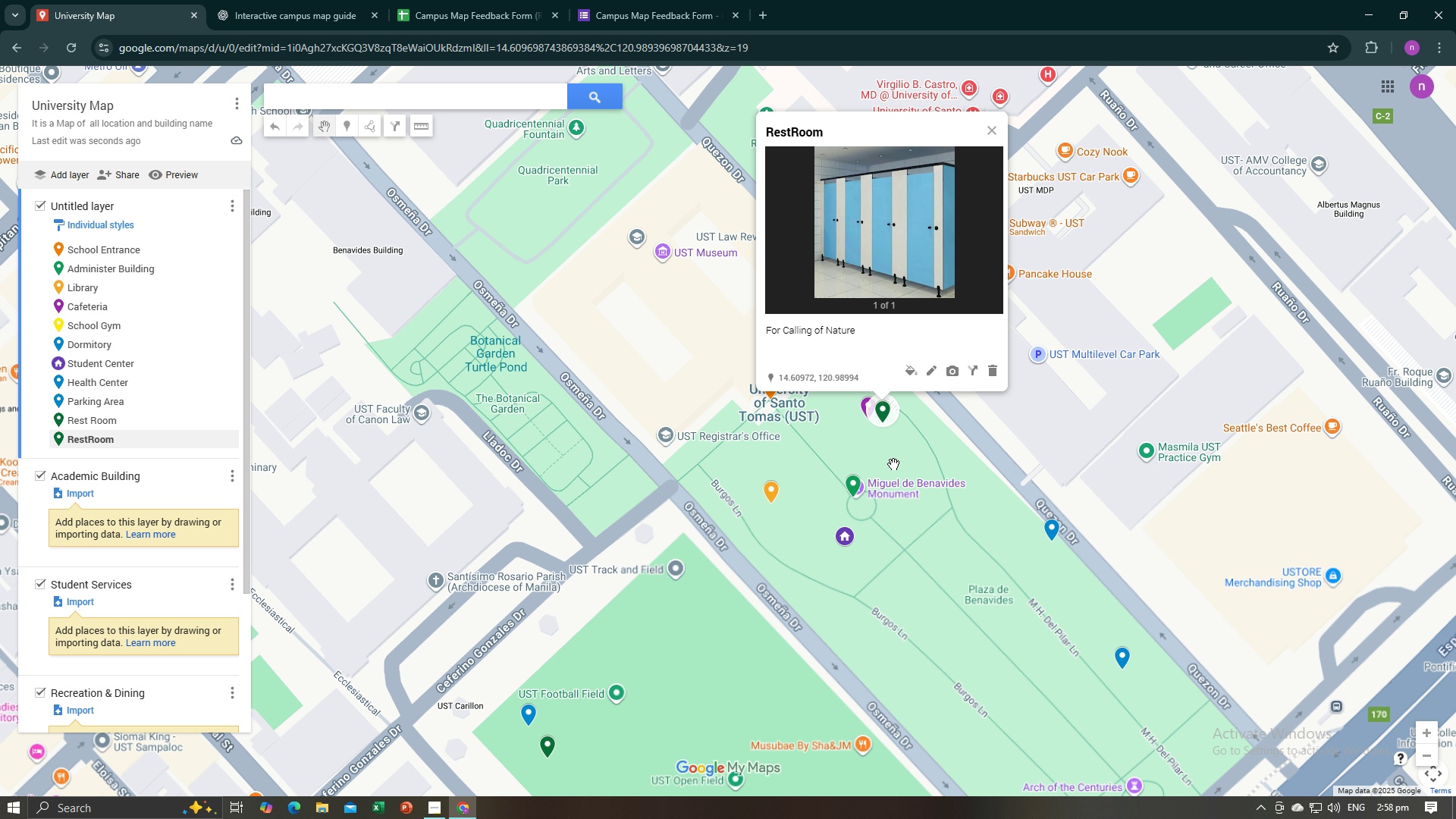 
left_click([893, 464])
 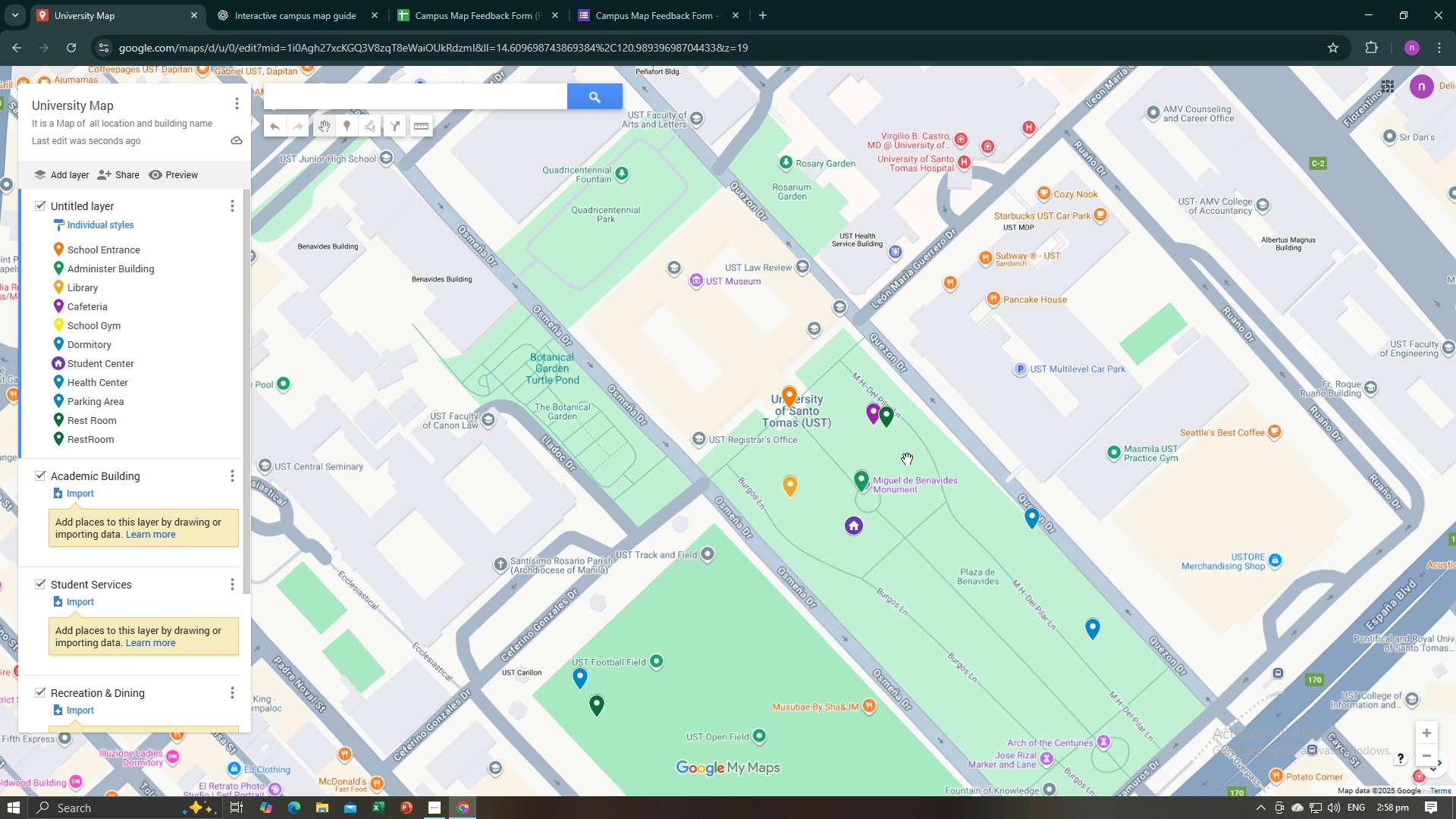 
scroll: coordinate [907, 459], scroll_direction: down, amount: 2.0
 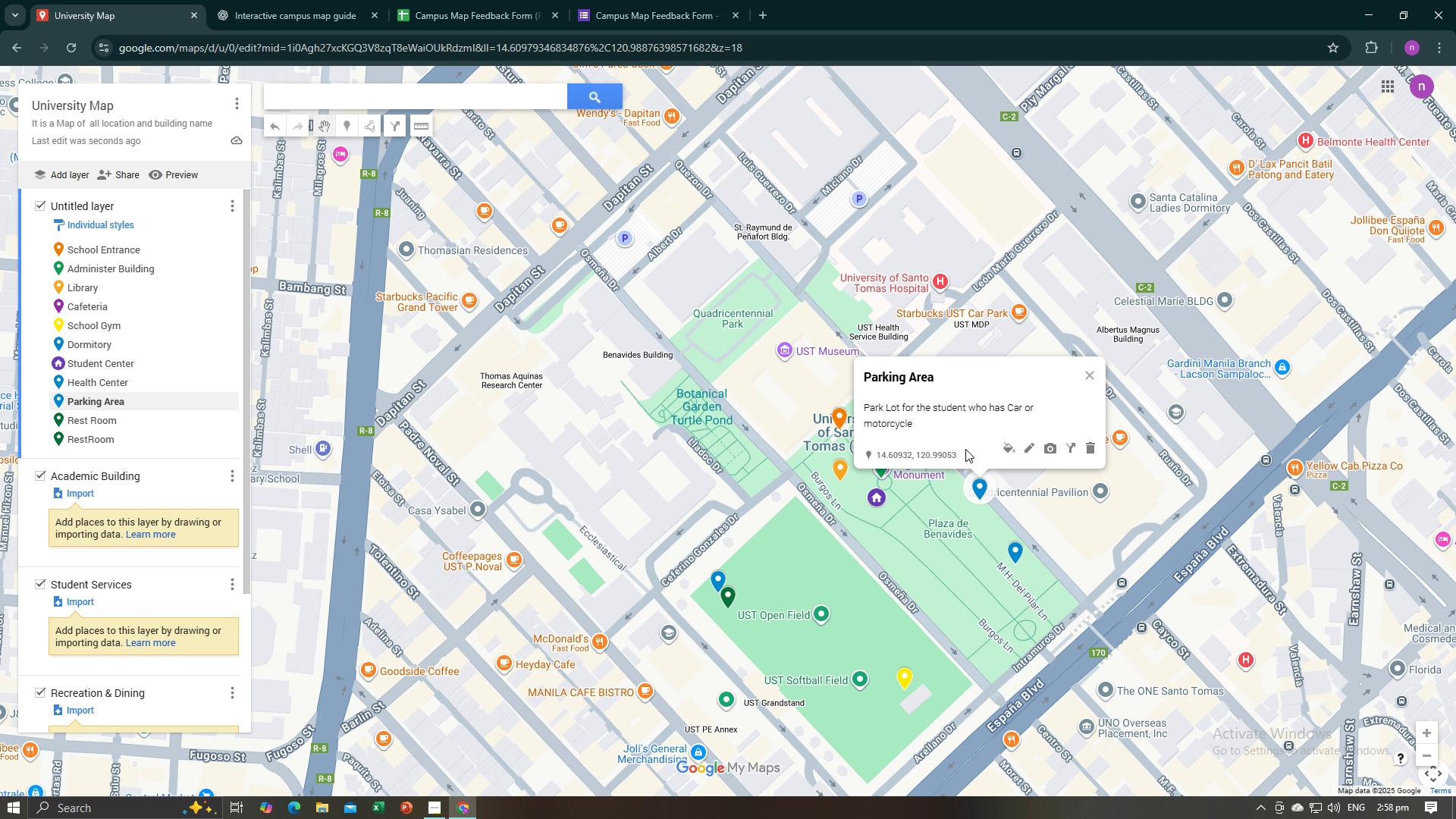 
left_click([1009, 451])
 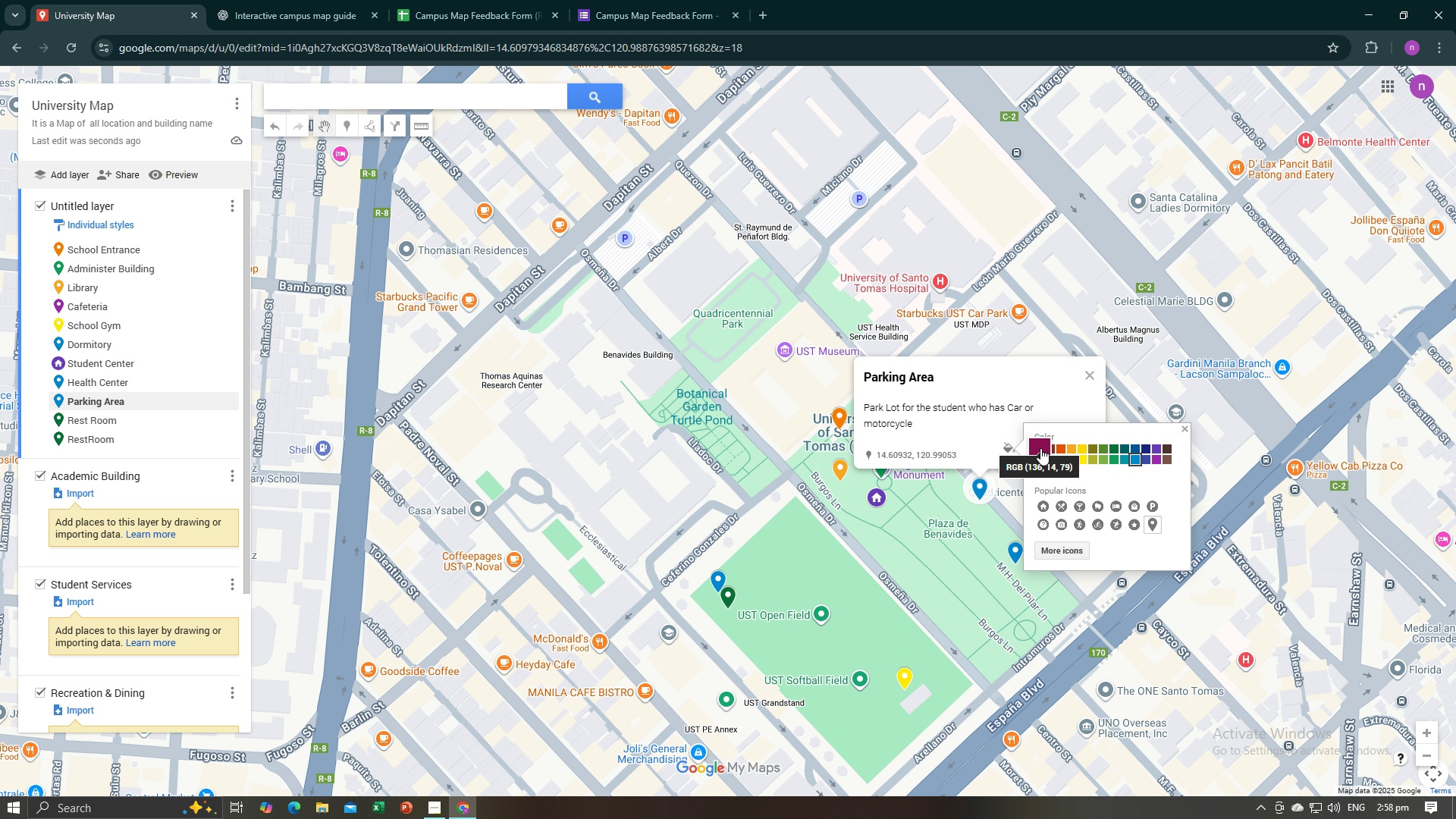 
left_click([1040, 448])
 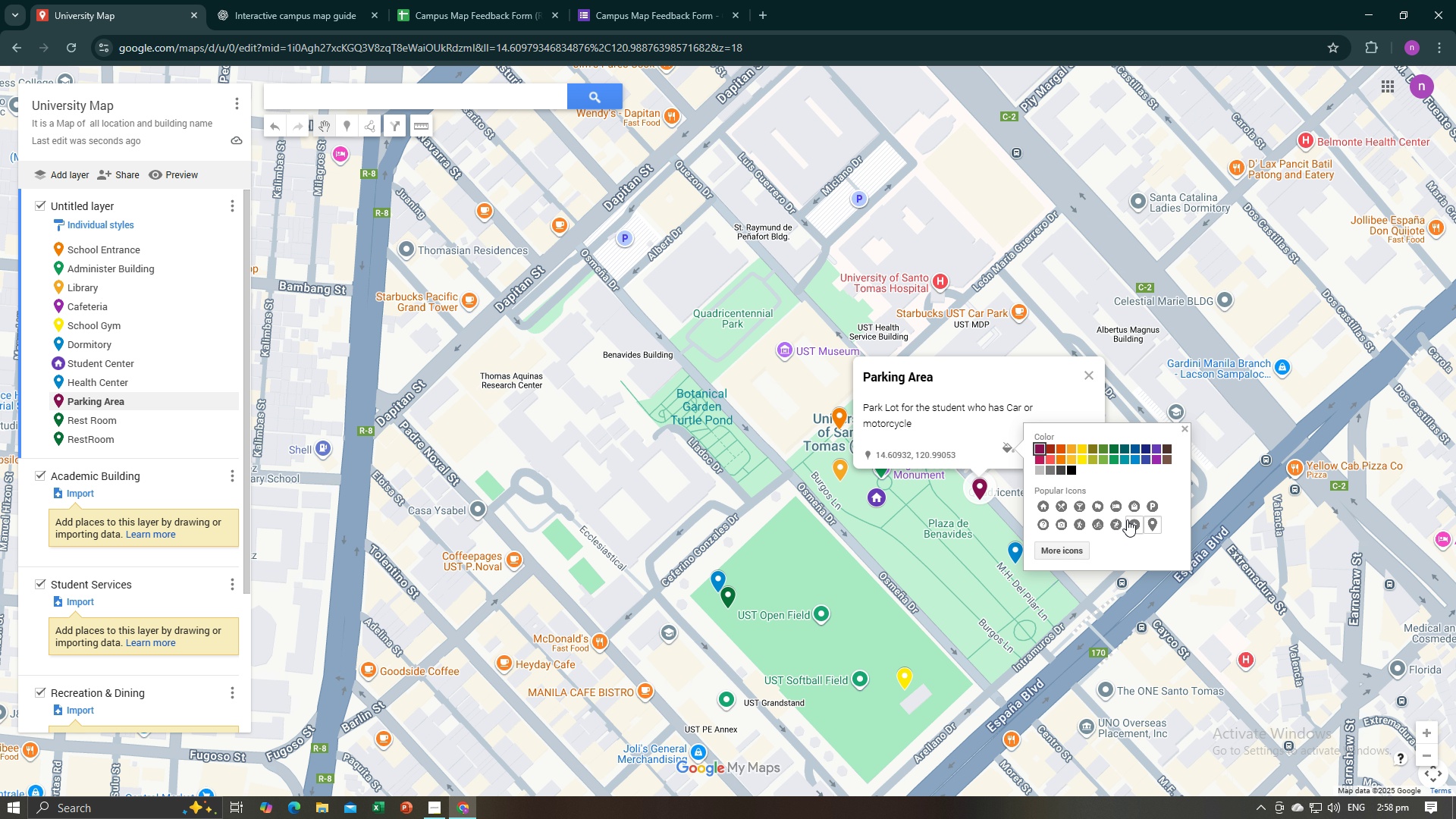 
wait(6.19)
 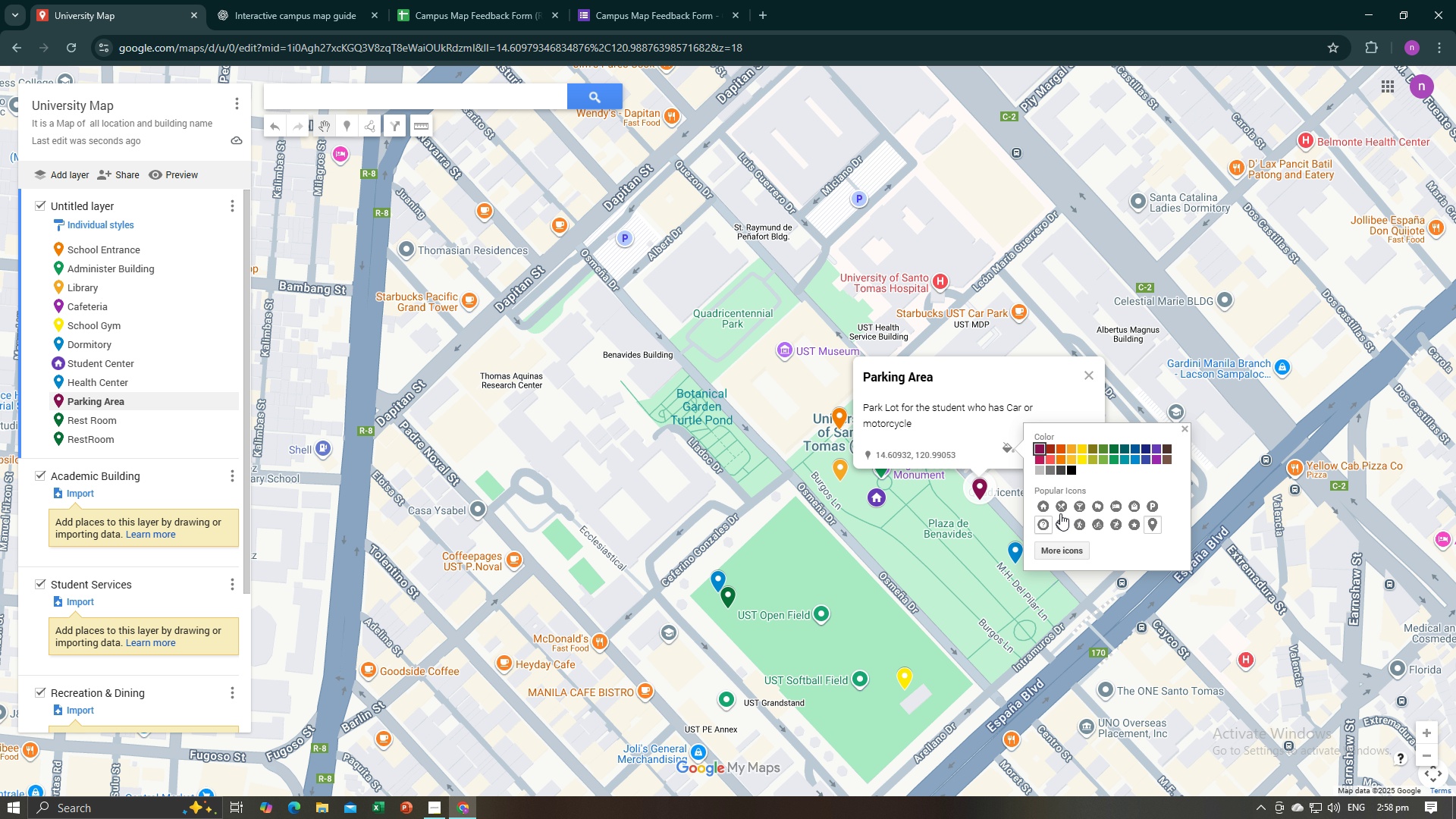 
left_click([971, 547])
 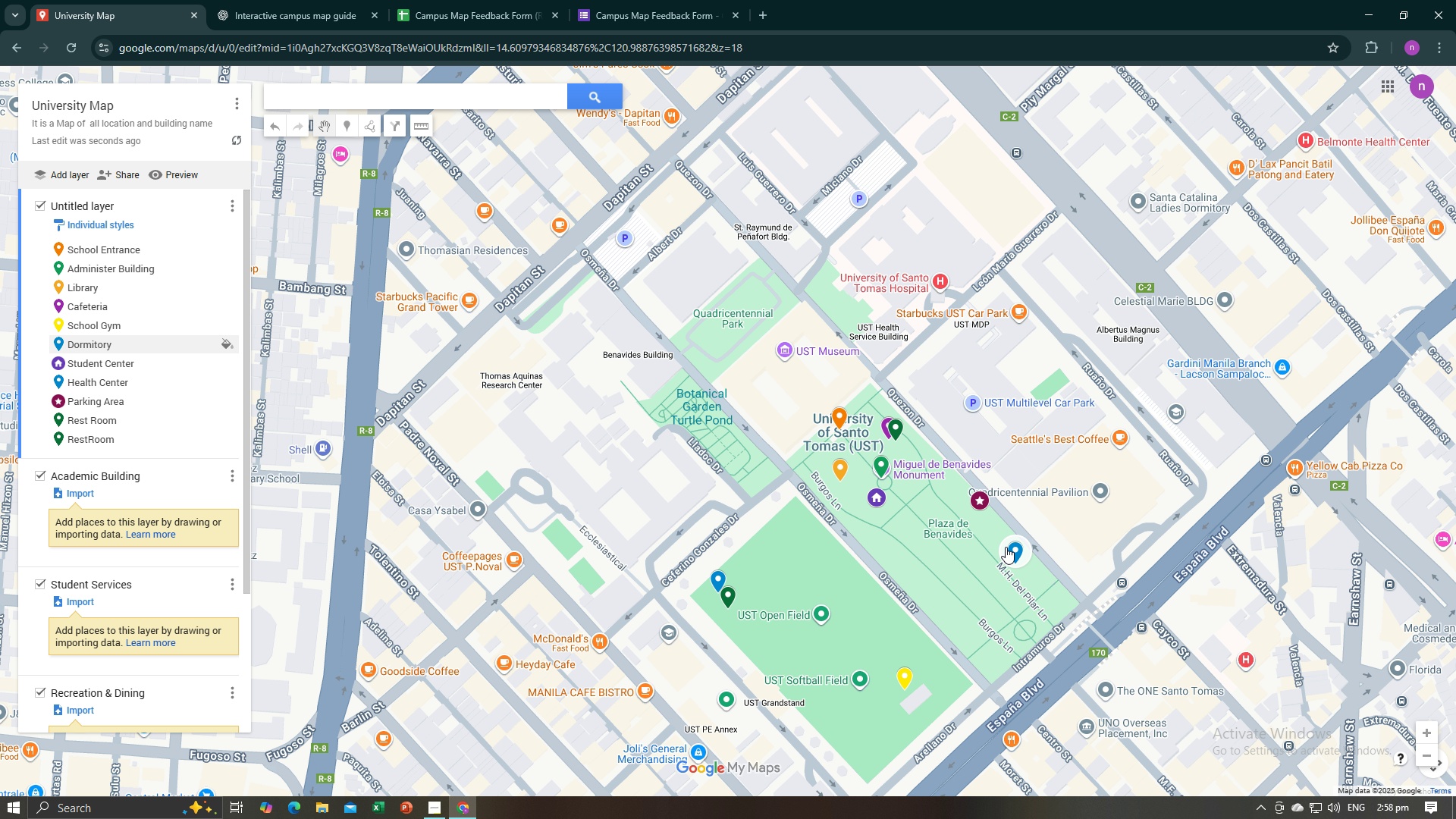 
left_click([1006, 547])
 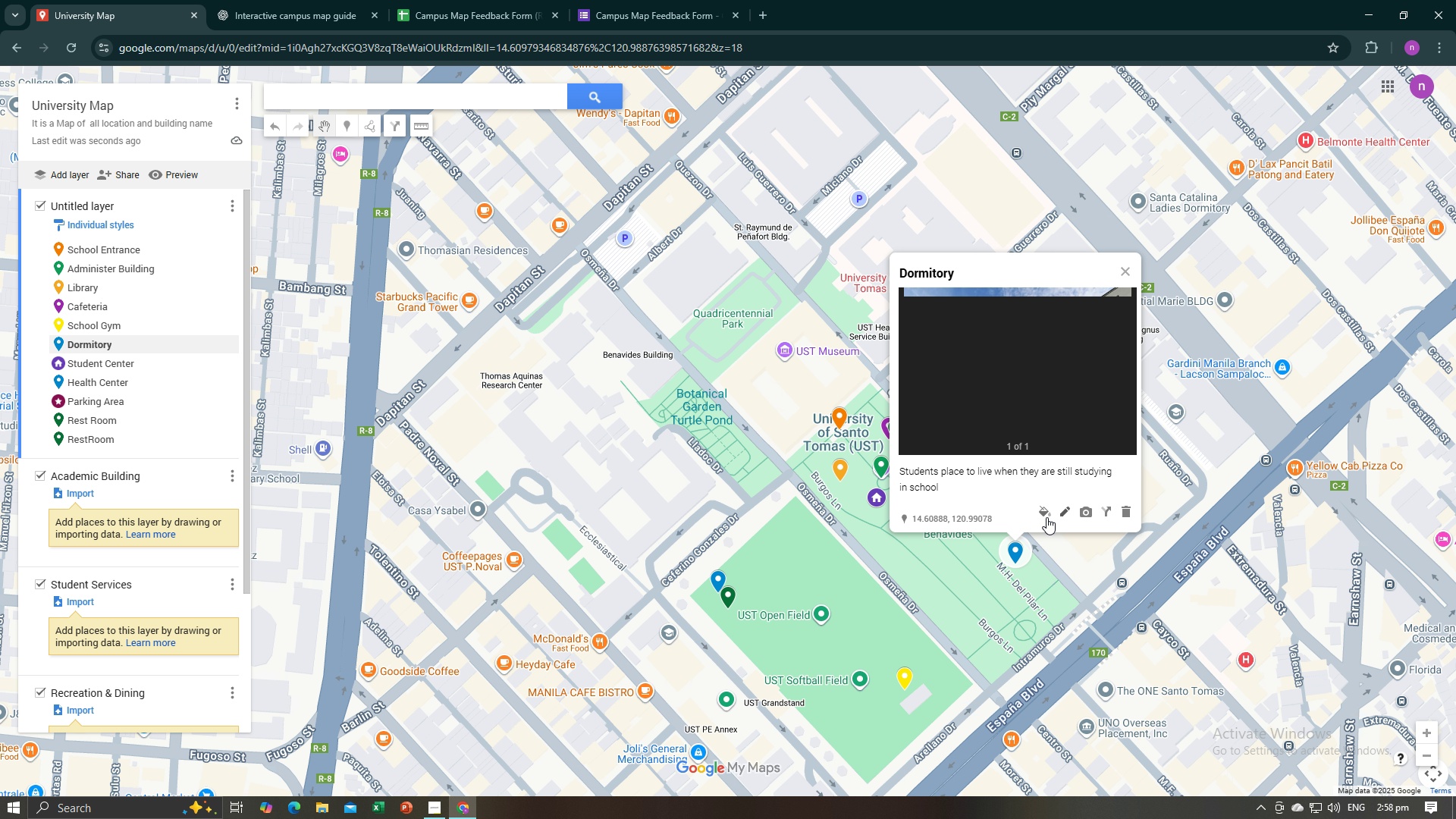 
left_click([1045, 516])
 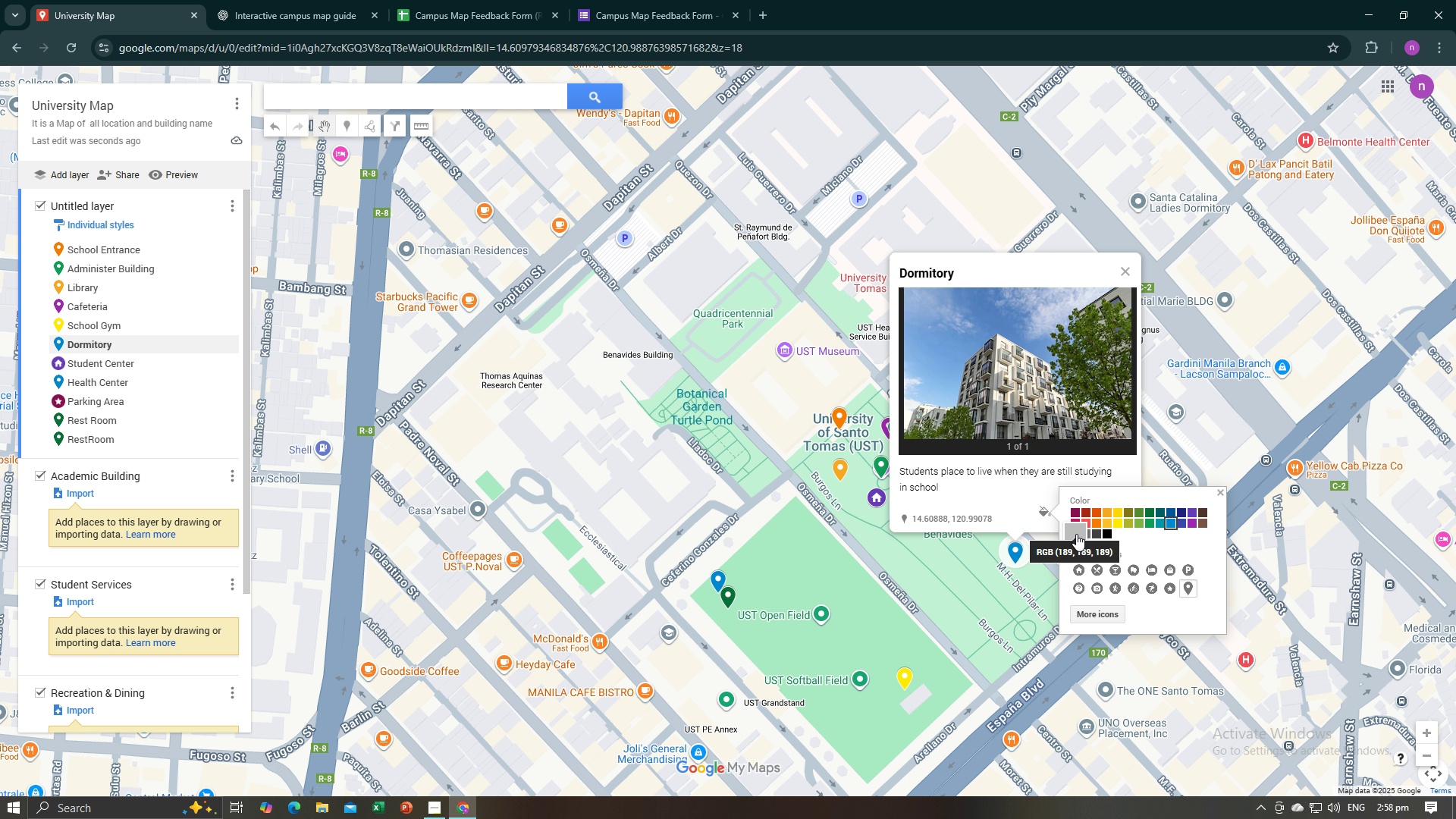 
left_click([1076, 534])
 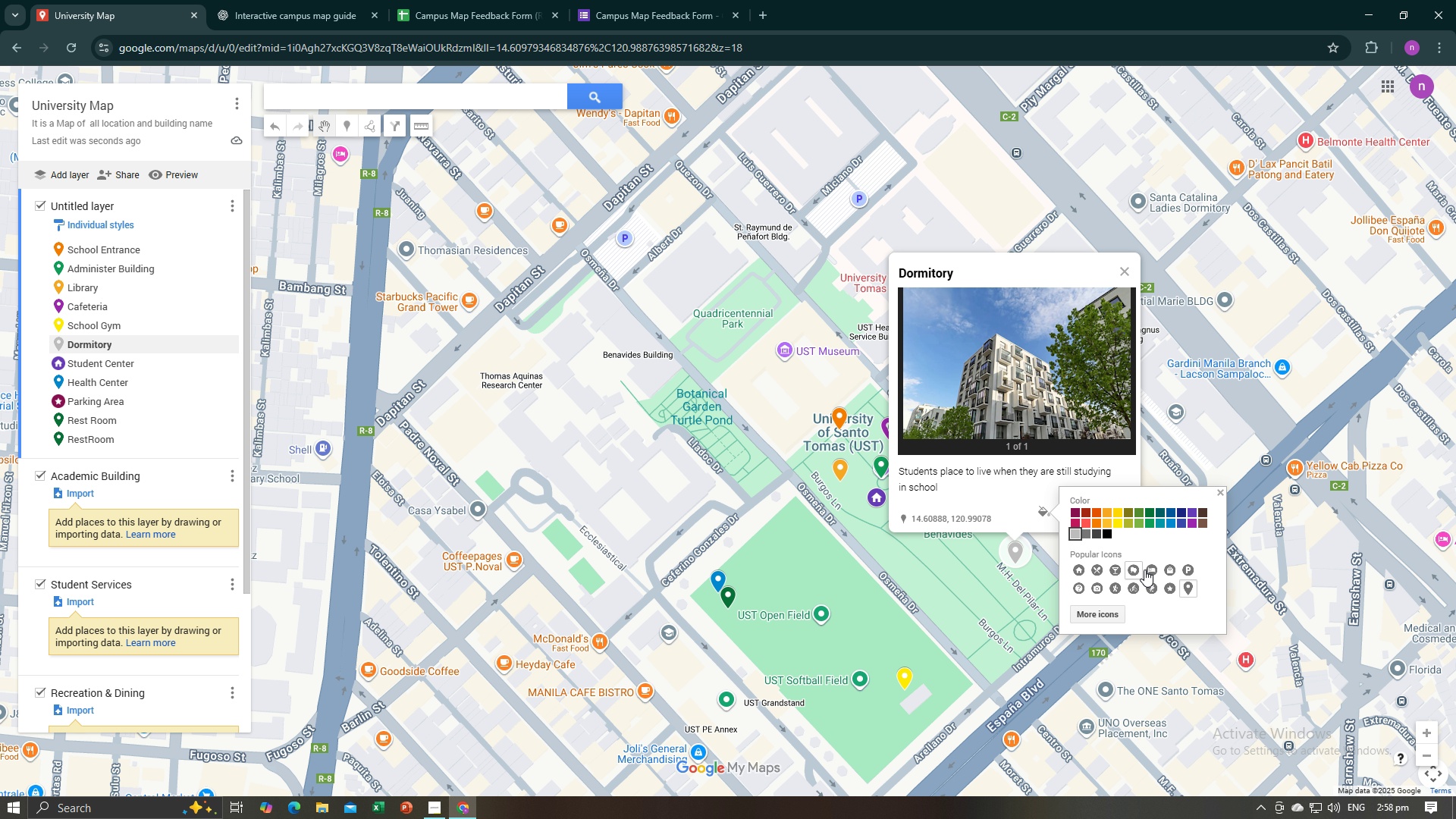 
left_click([1154, 570])
 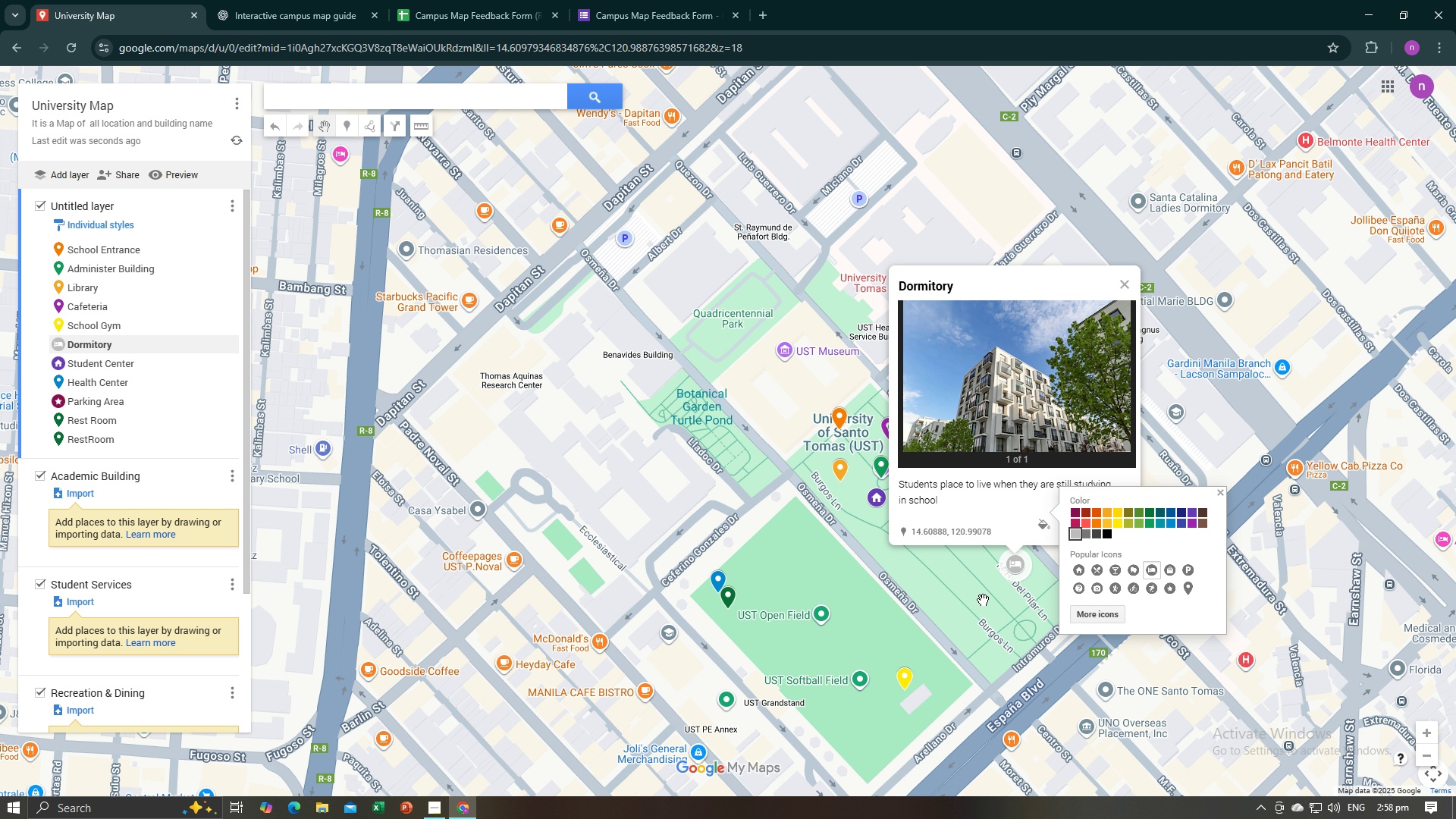 
left_click([983, 600])
 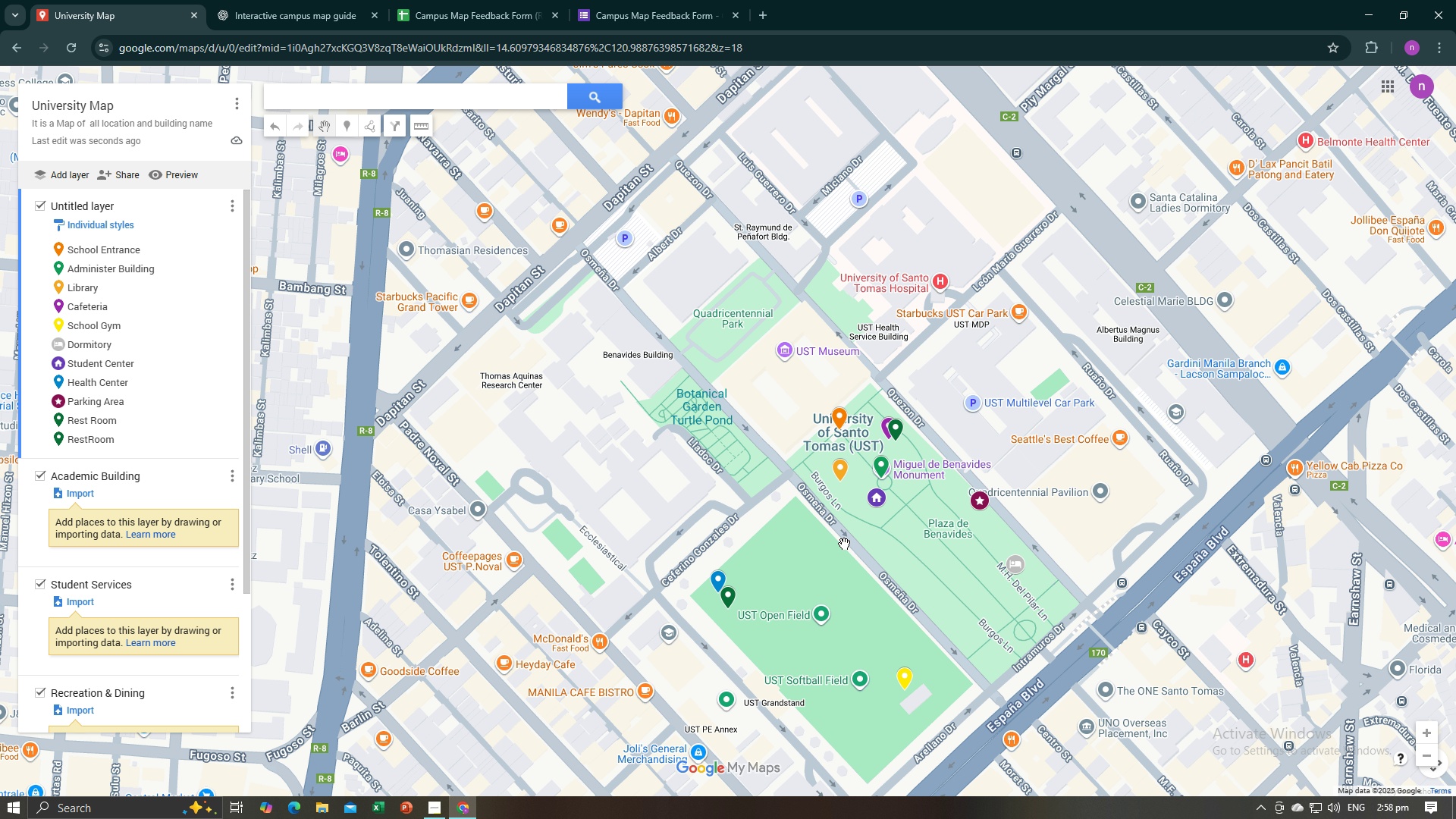 
left_click_drag(start_coordinate=[701, 470], to_coordinate=[788, 554])
 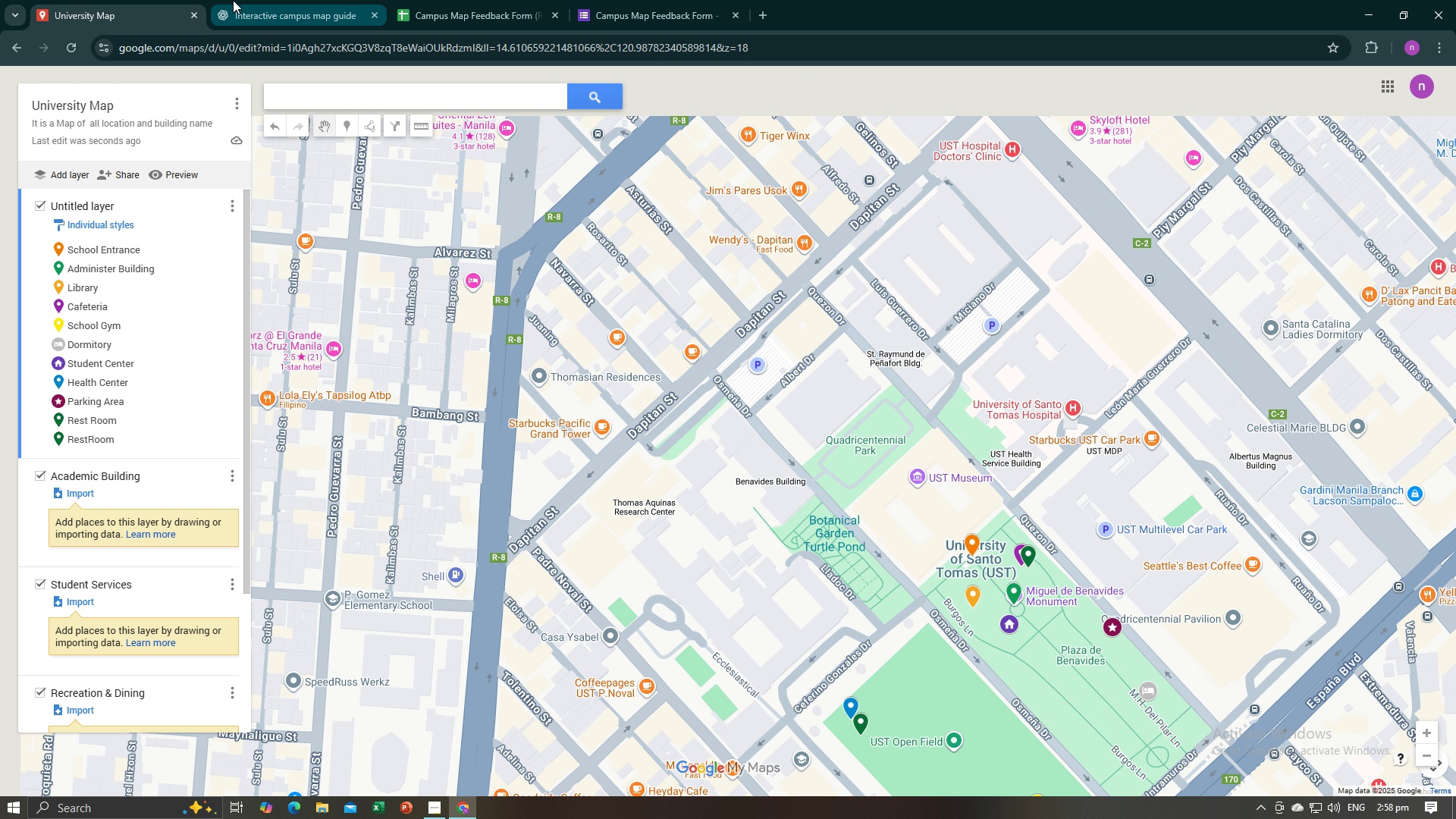 
left_click([233, 0])
 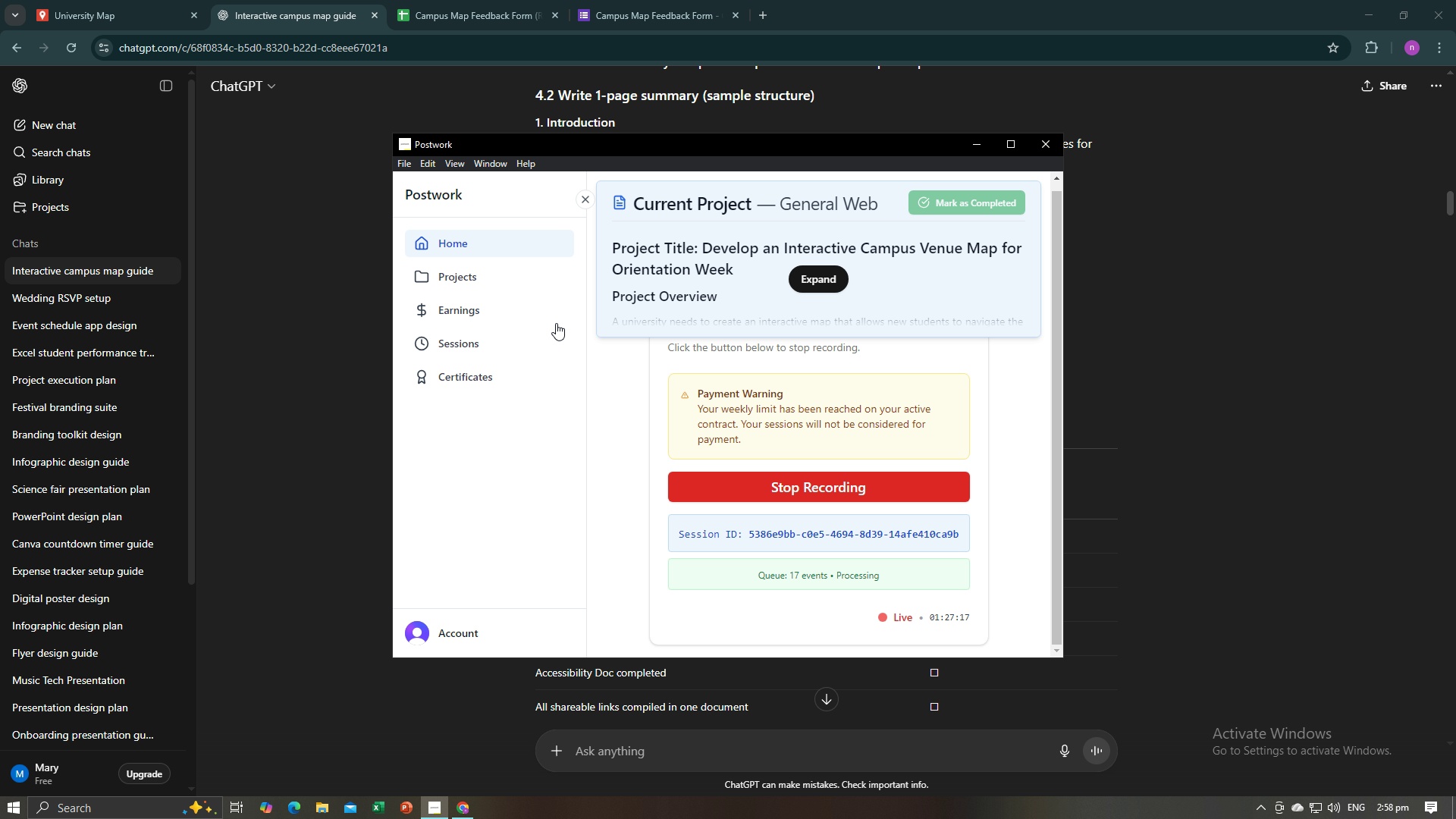 
key(Alt+AltLeft)
 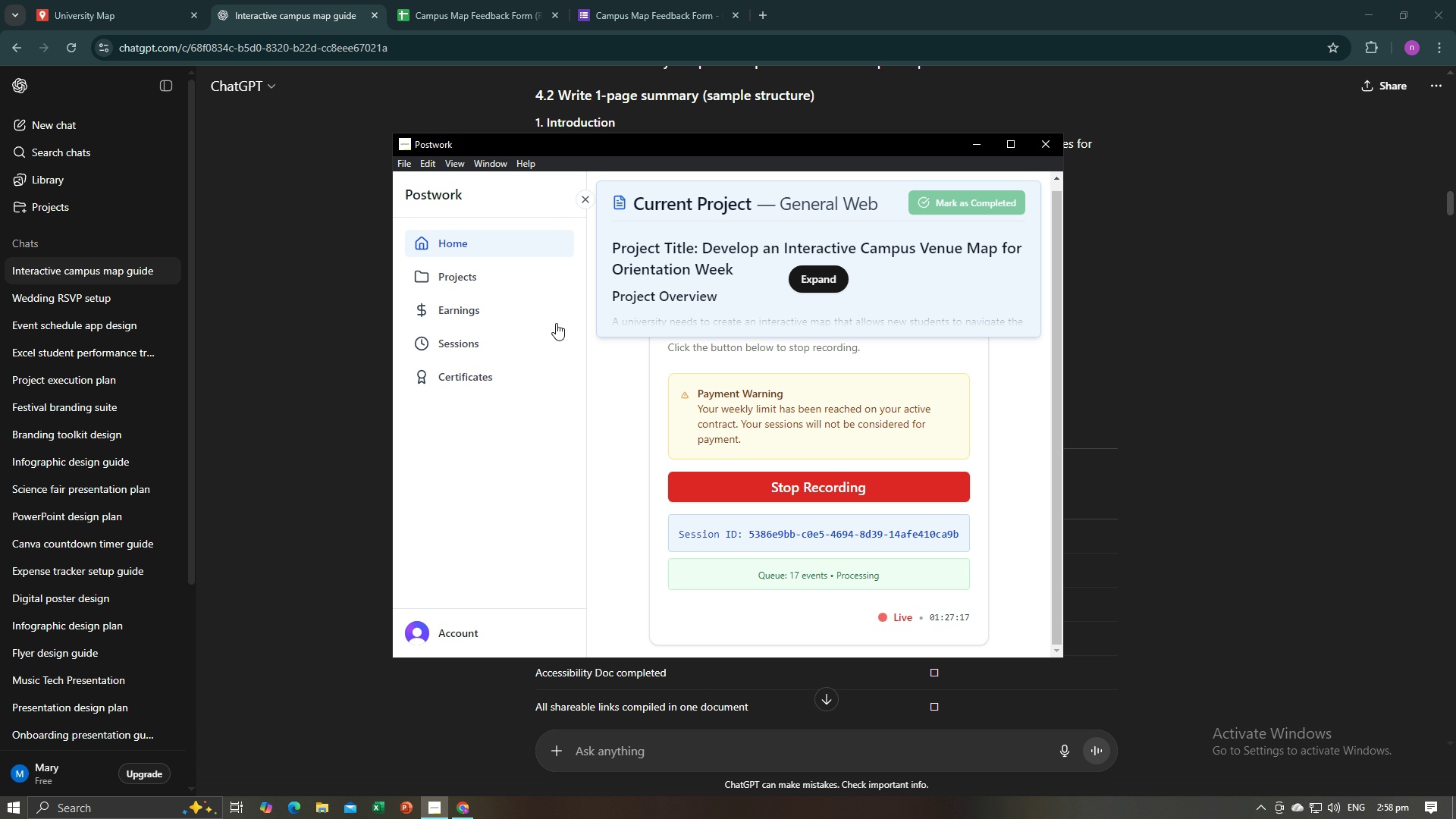 
key(Alt+Tab)